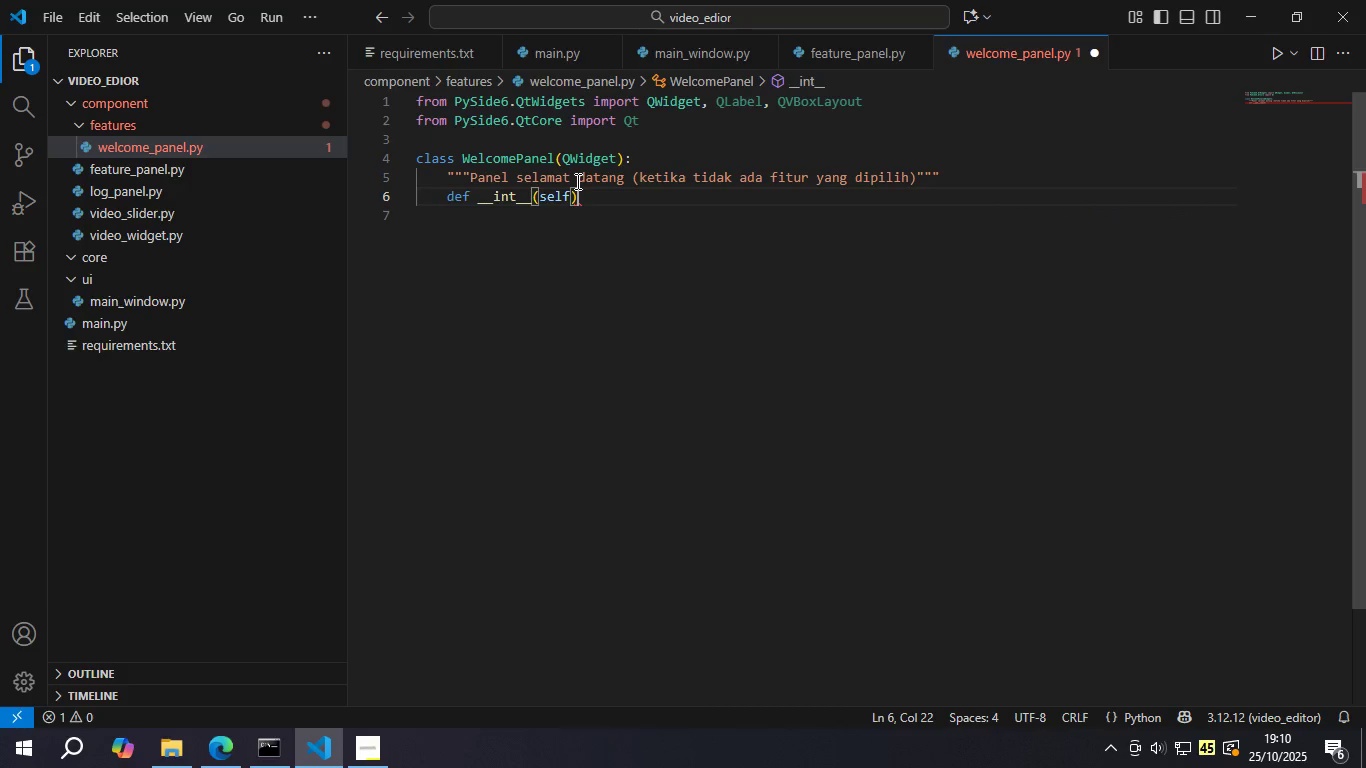 
key(Shift+Semicolon)
 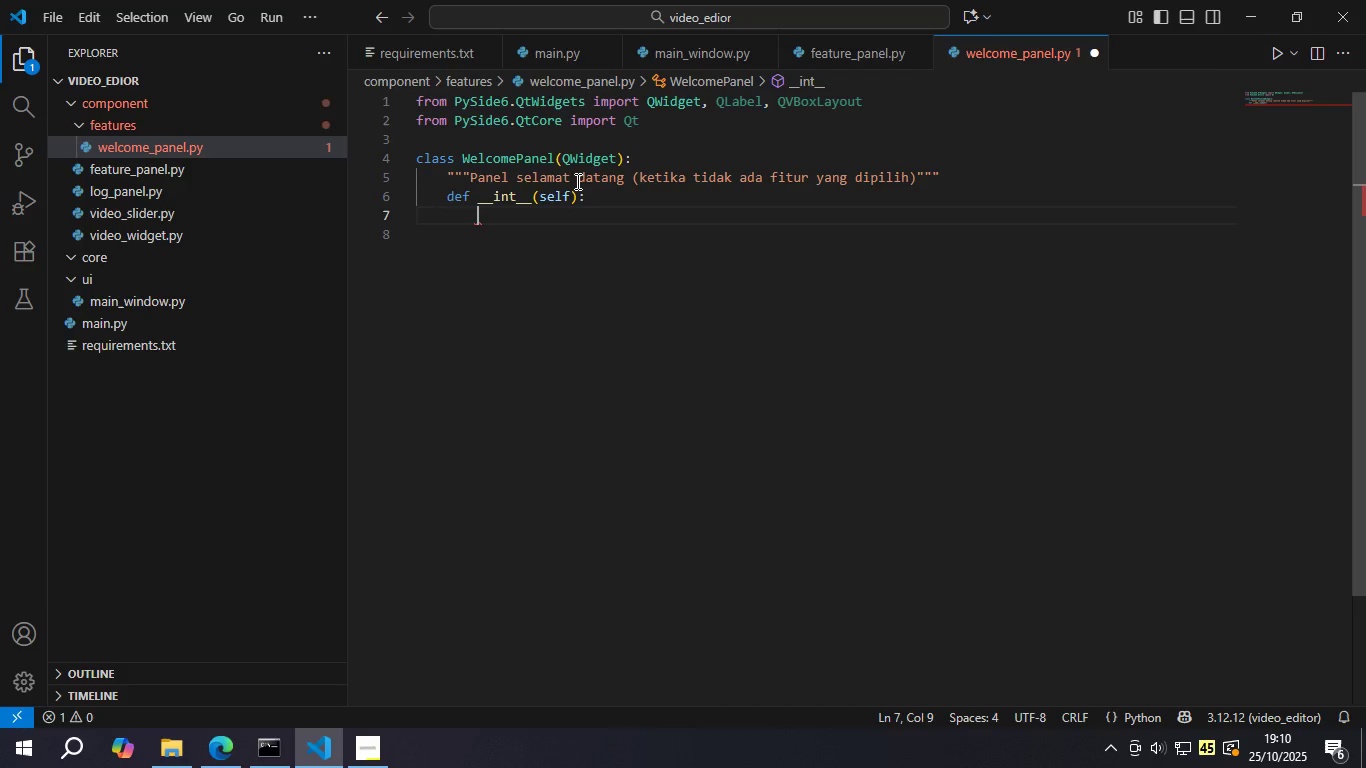 
key(Enter)
 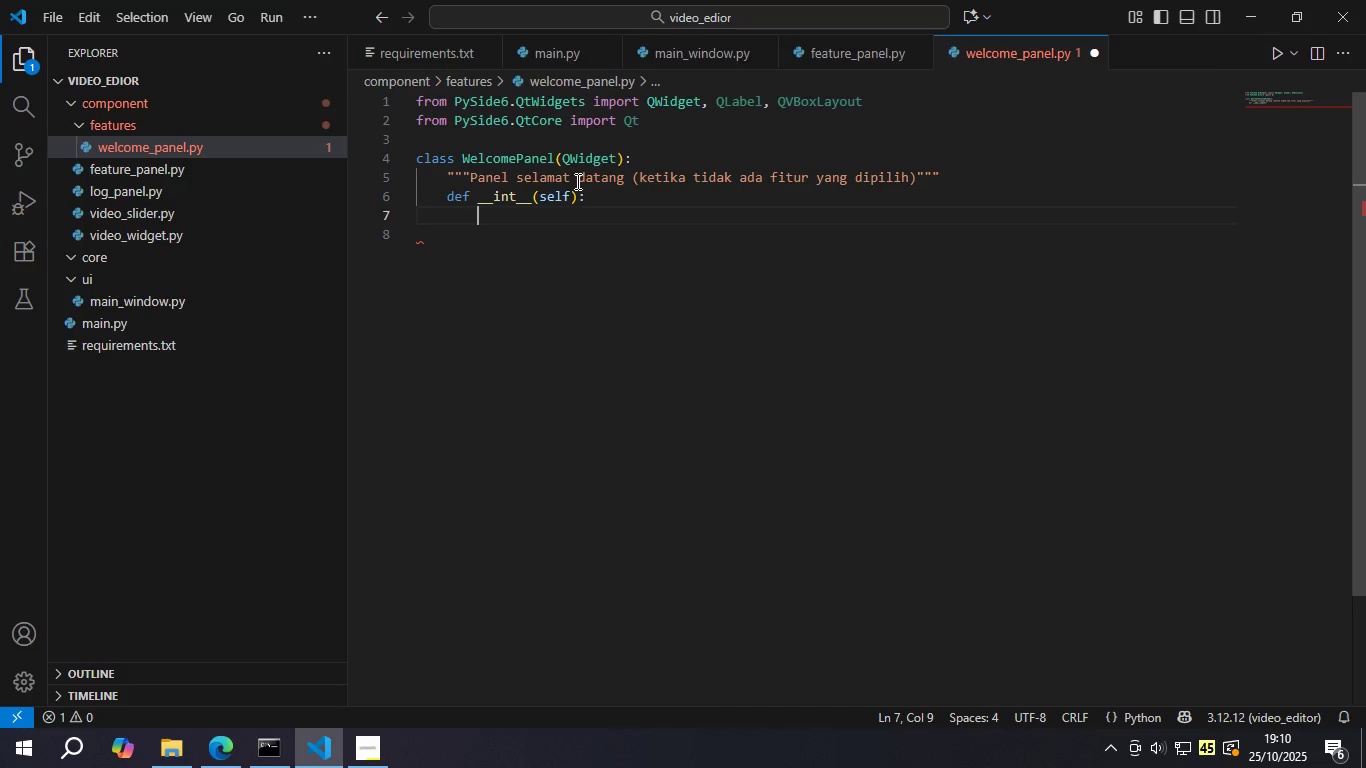 
type(super(/)
key(Backspace)
 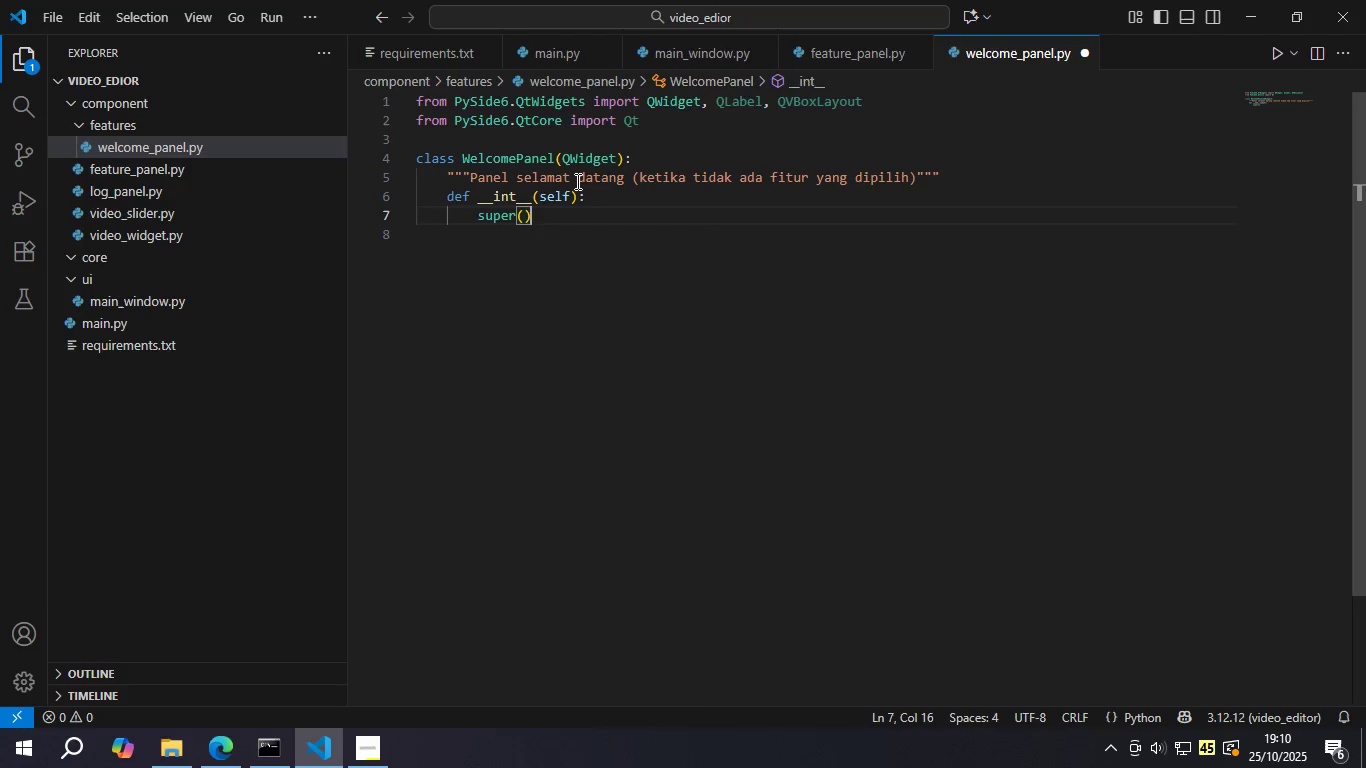 
 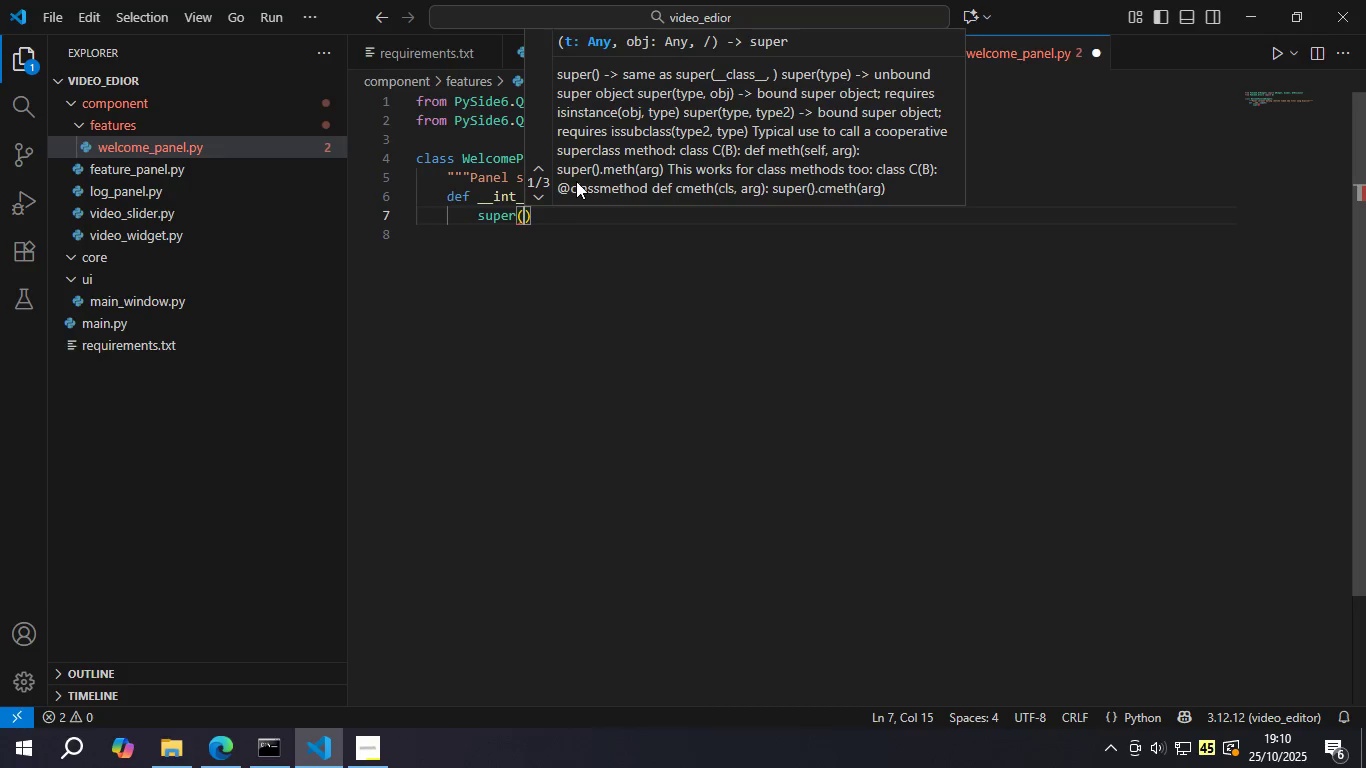 
key(ArrowRight)
 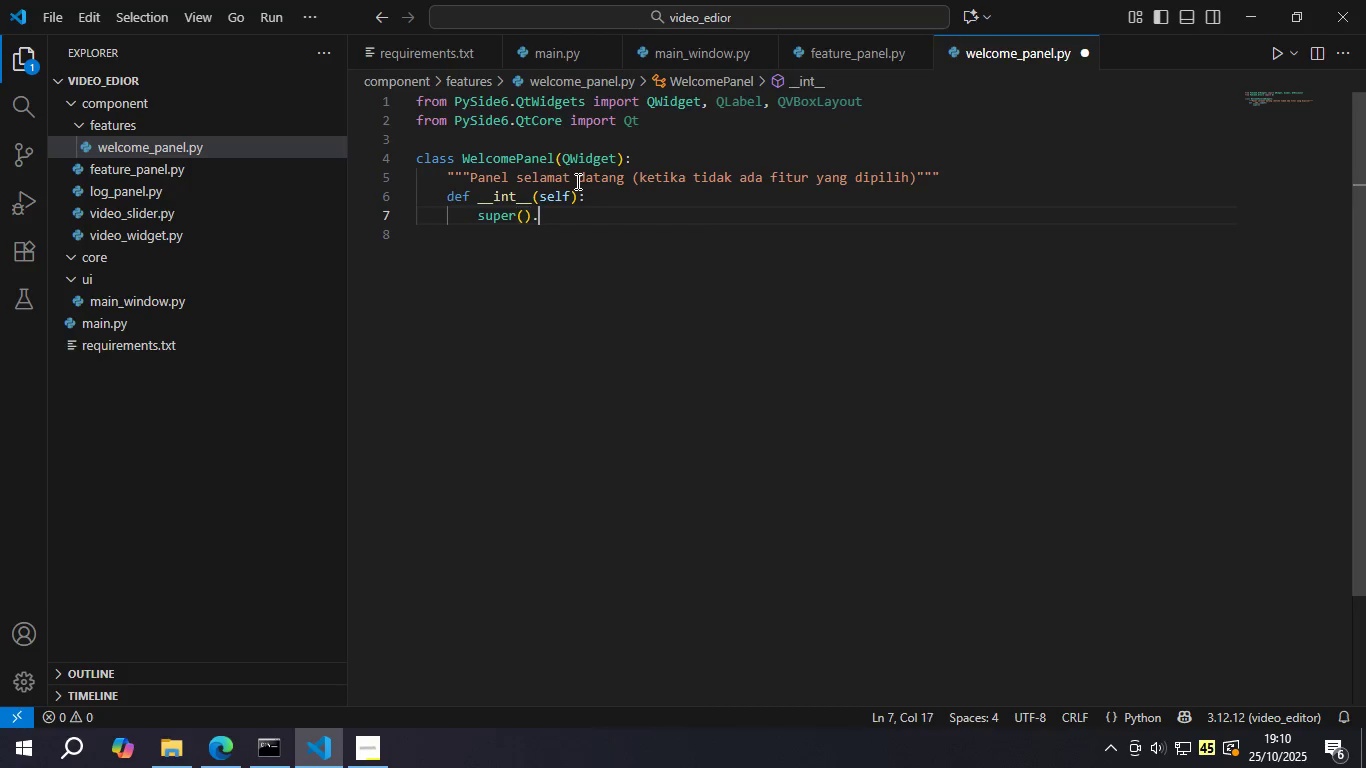 
type(.__init__()
 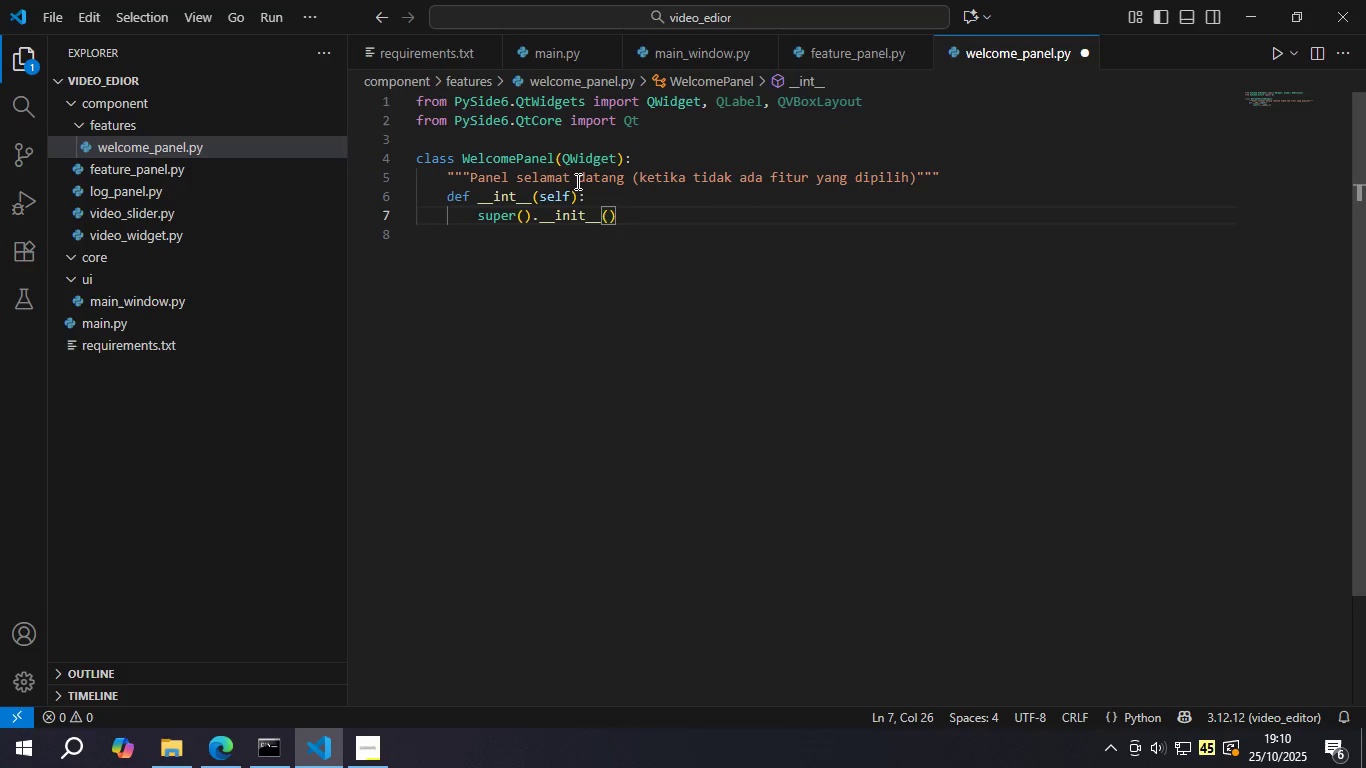 
key(ArrowRight)
 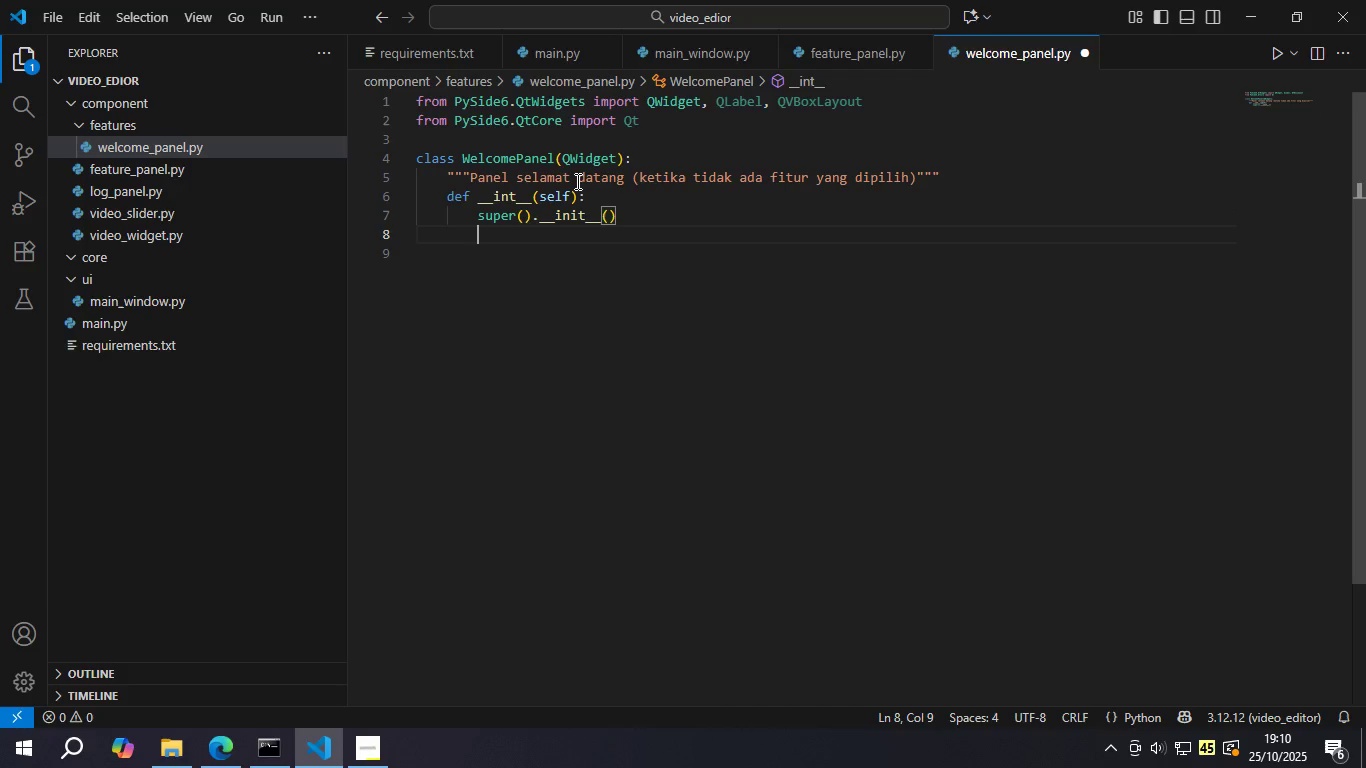 
key(Enter)
 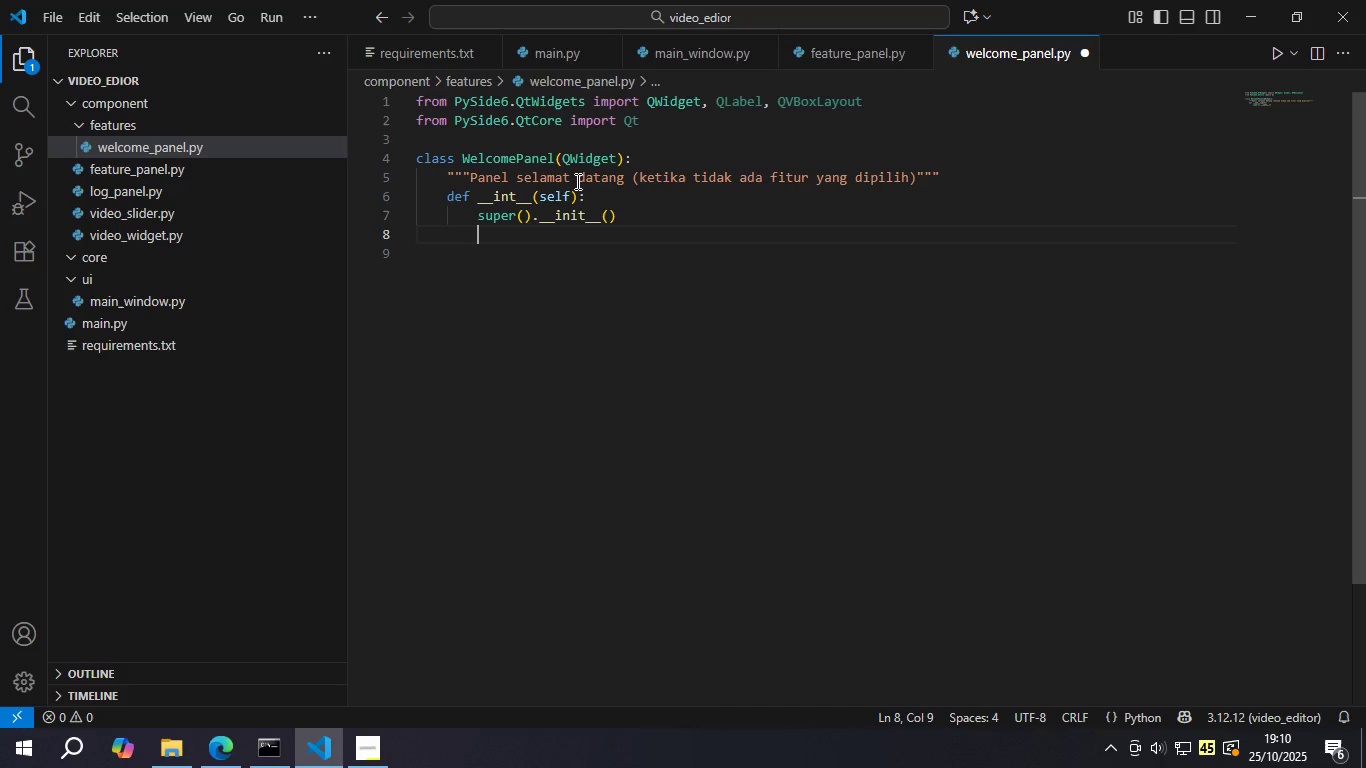 
type(layout = QVBoxLa)
 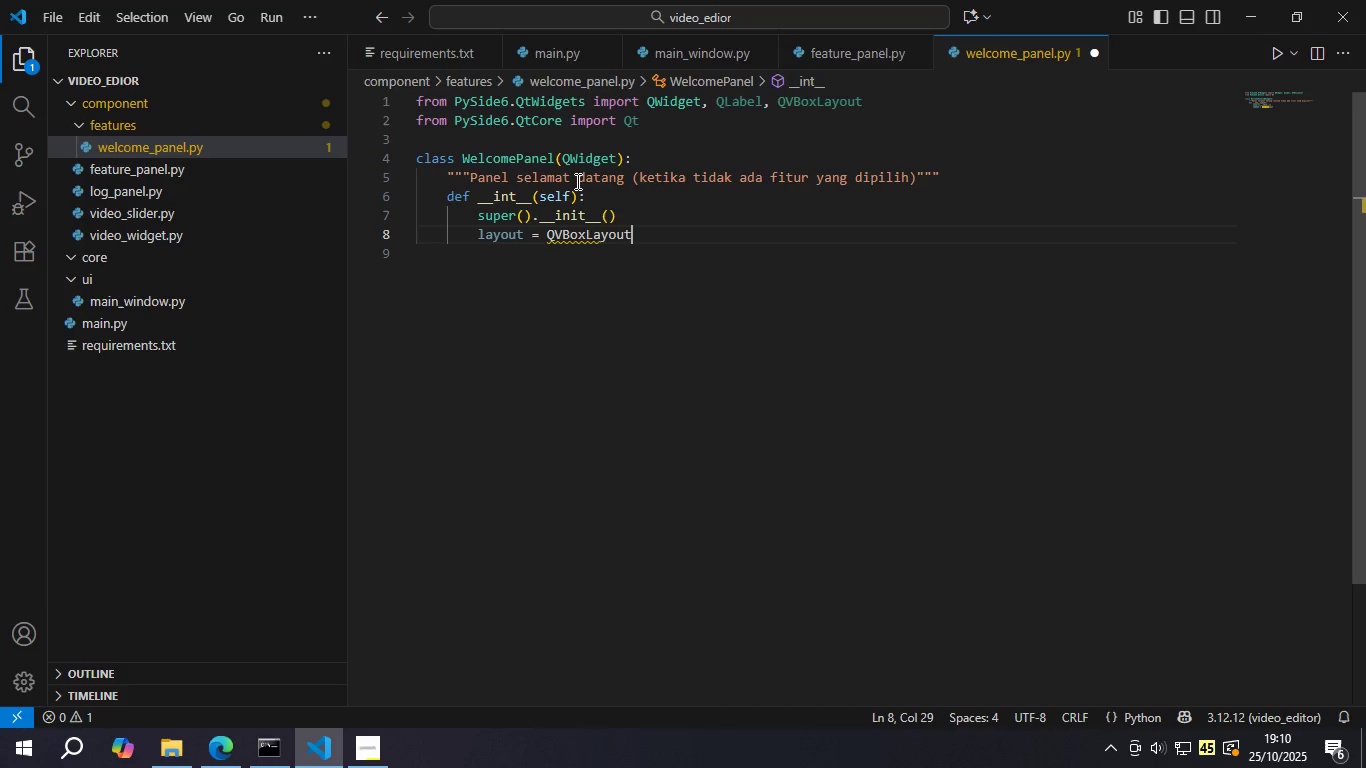 
 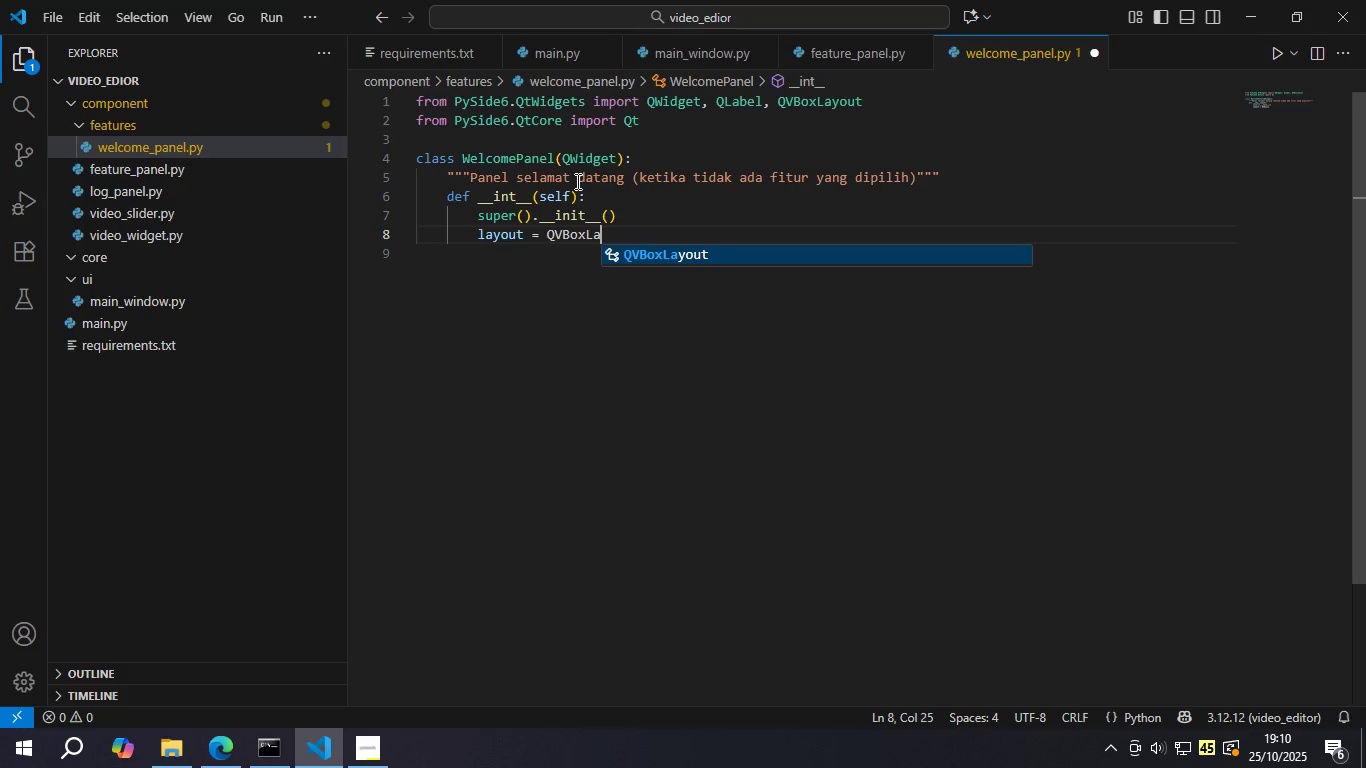 
key(Enter)
 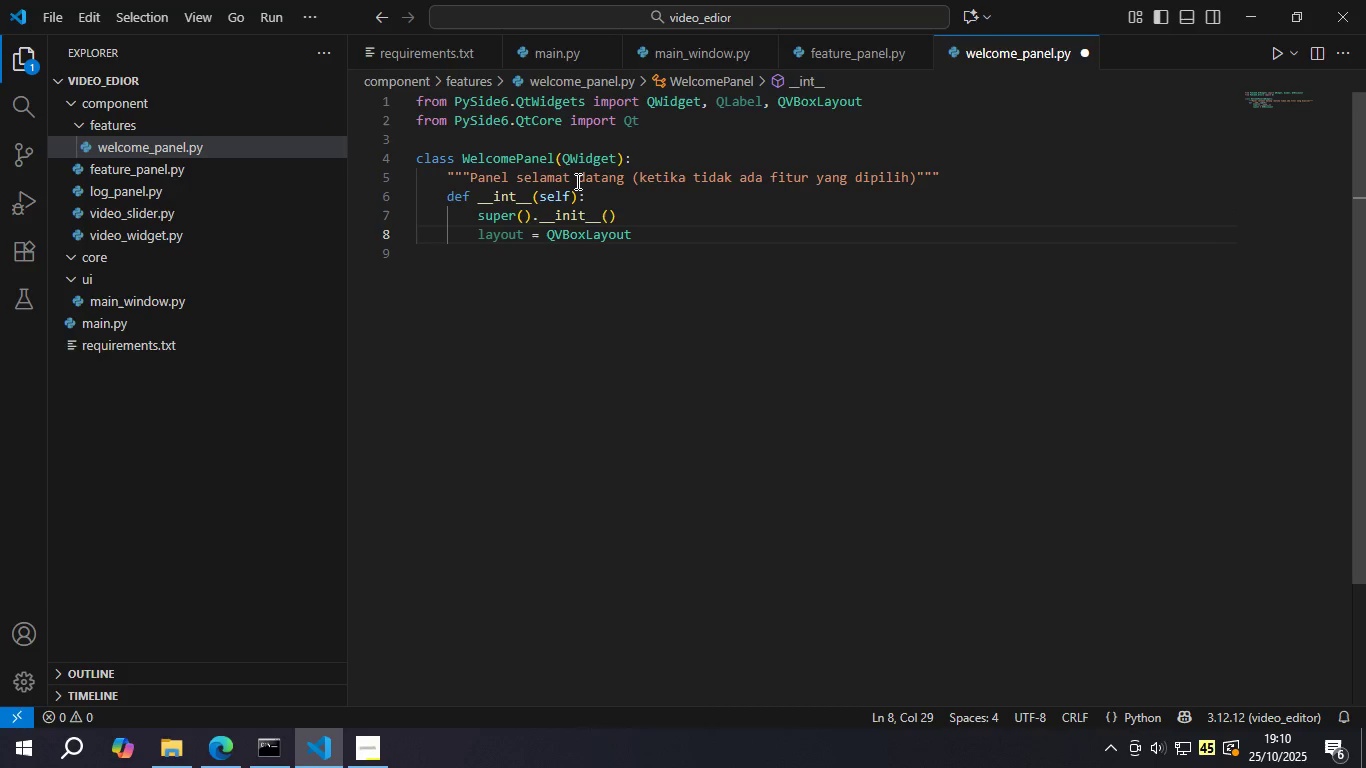 
type((self)
 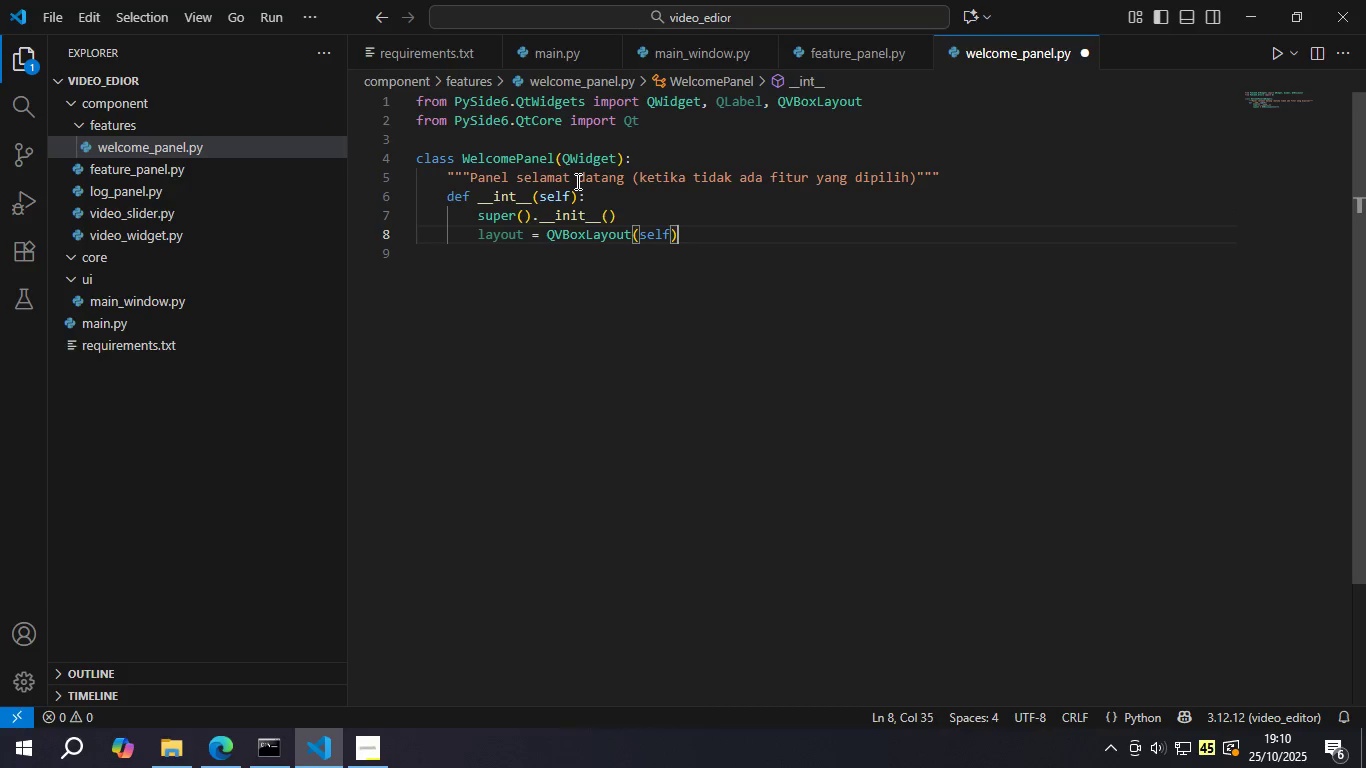 
key(ArrowRight)
 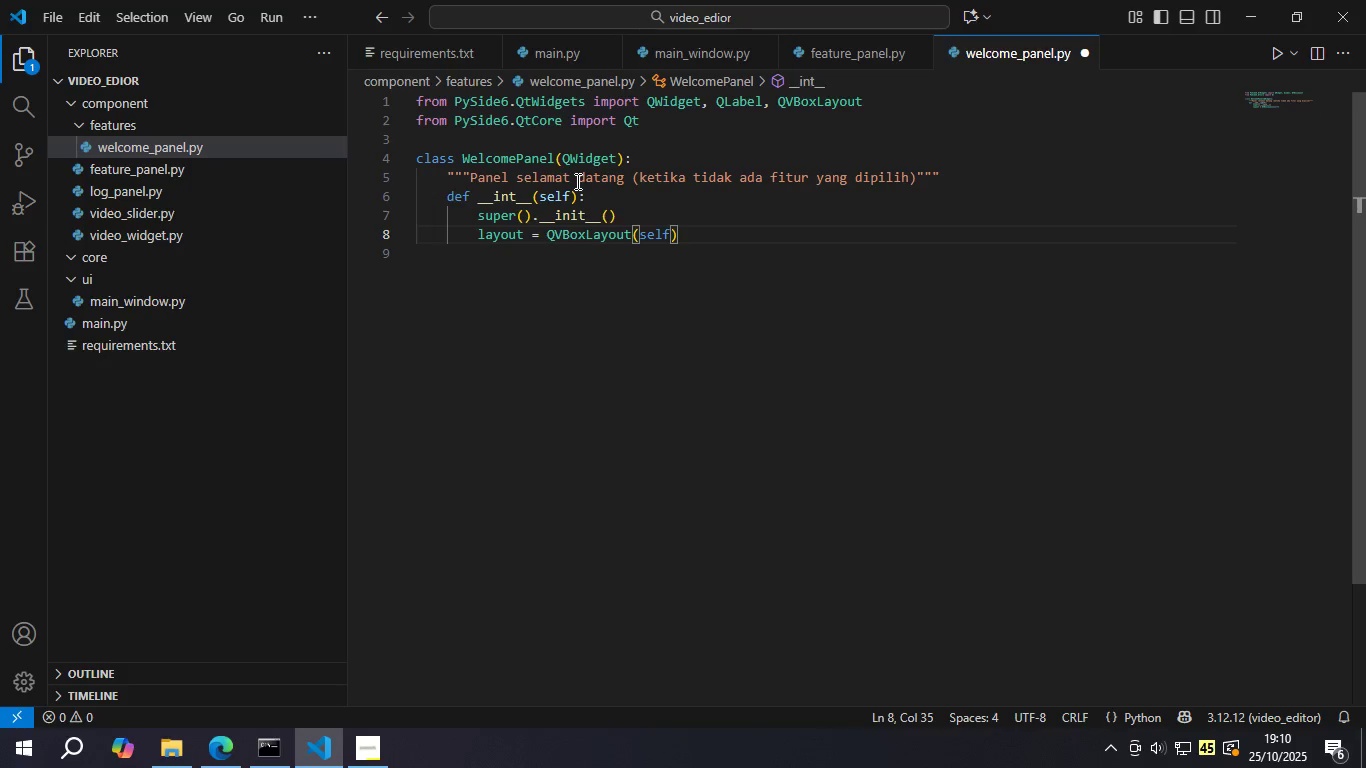 
key(Enter)
 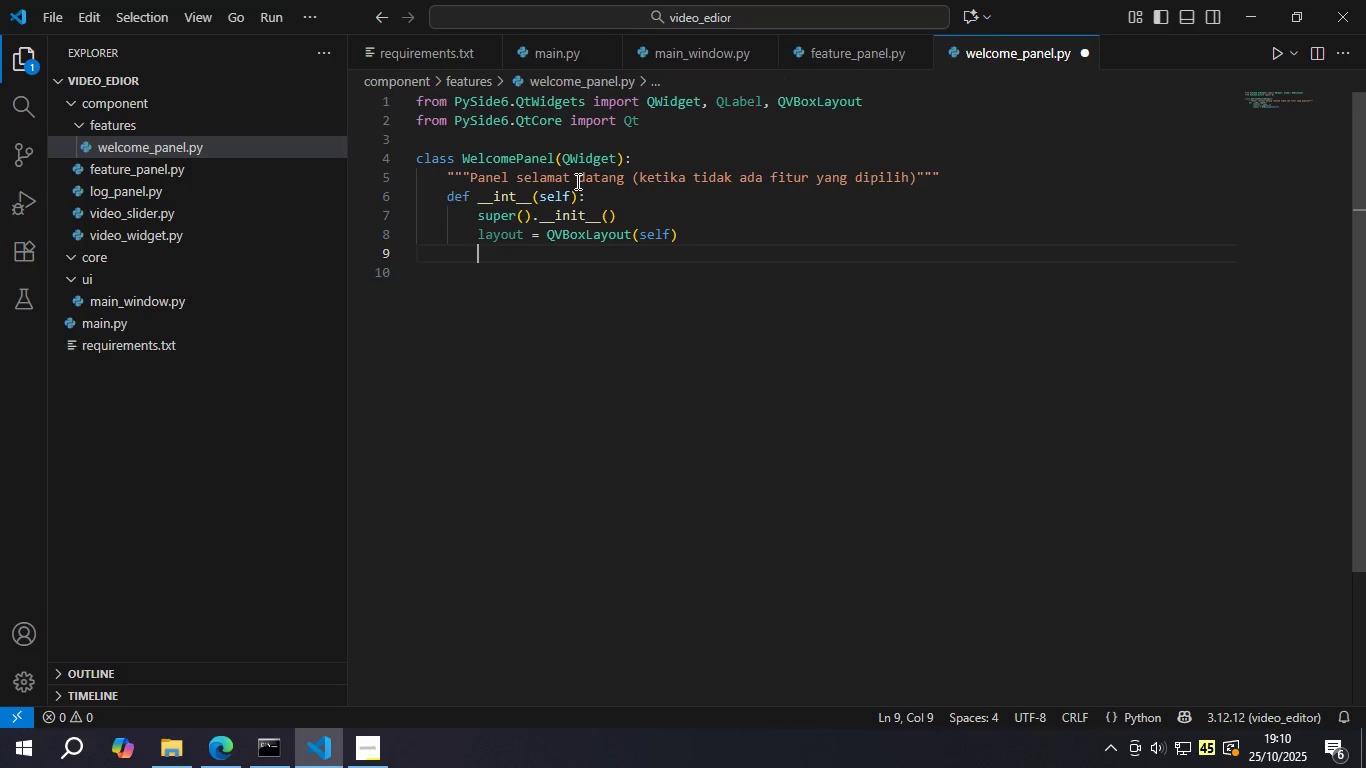 
key(Enter)
 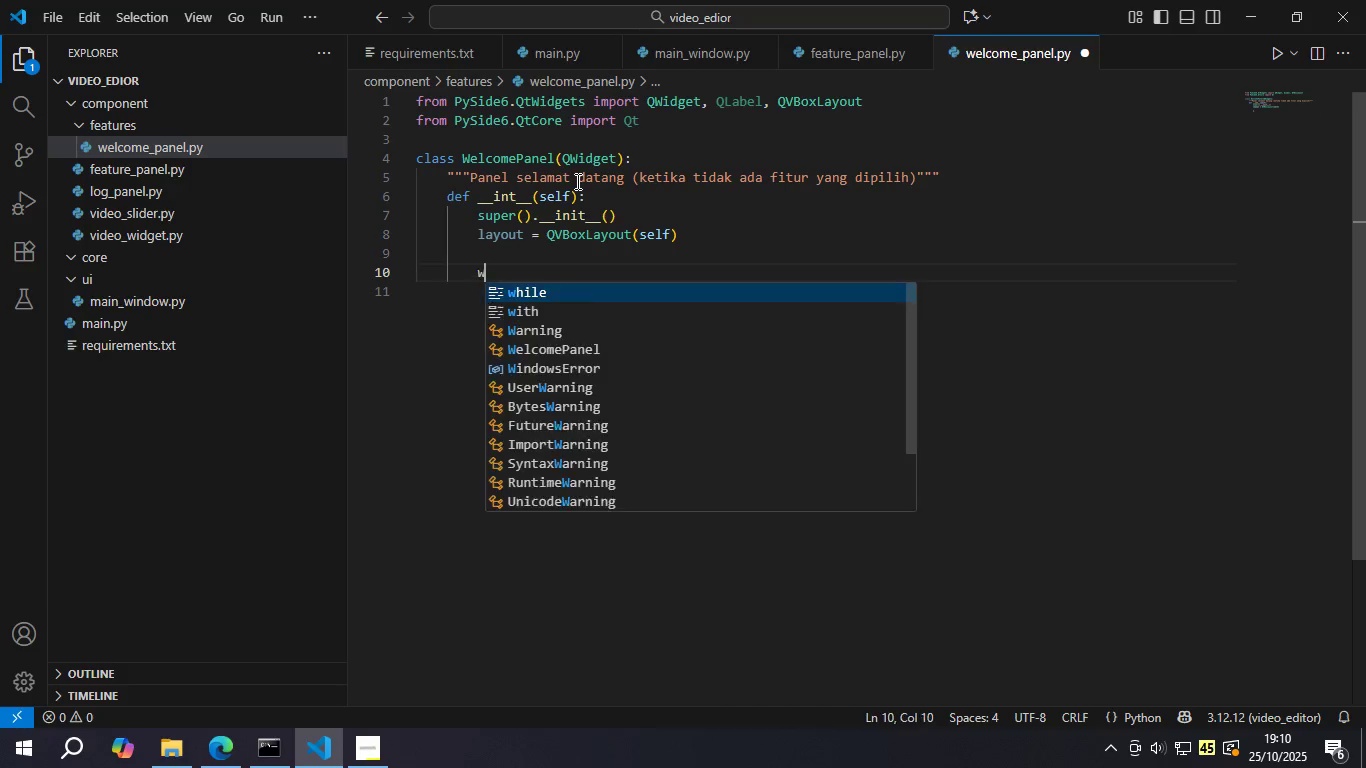 
type(welcole)
 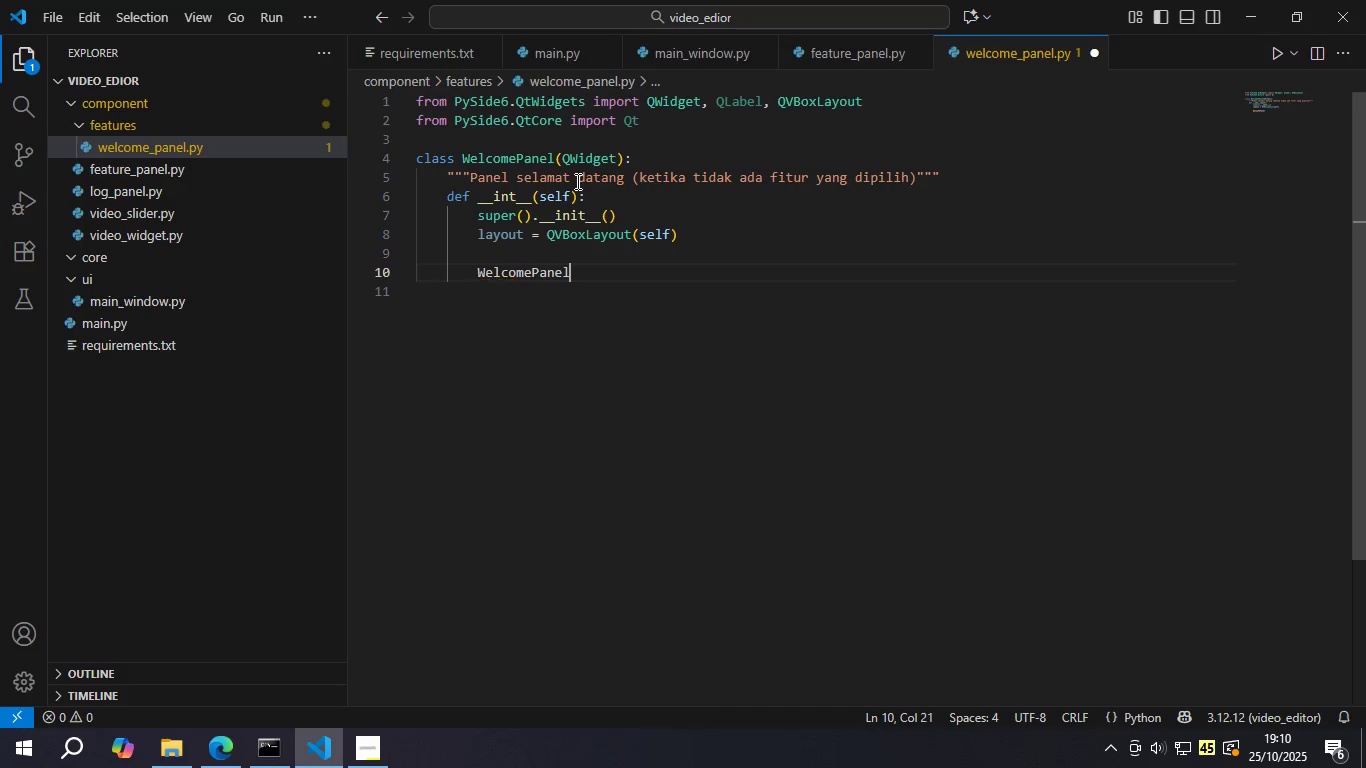 
key(Enter)
 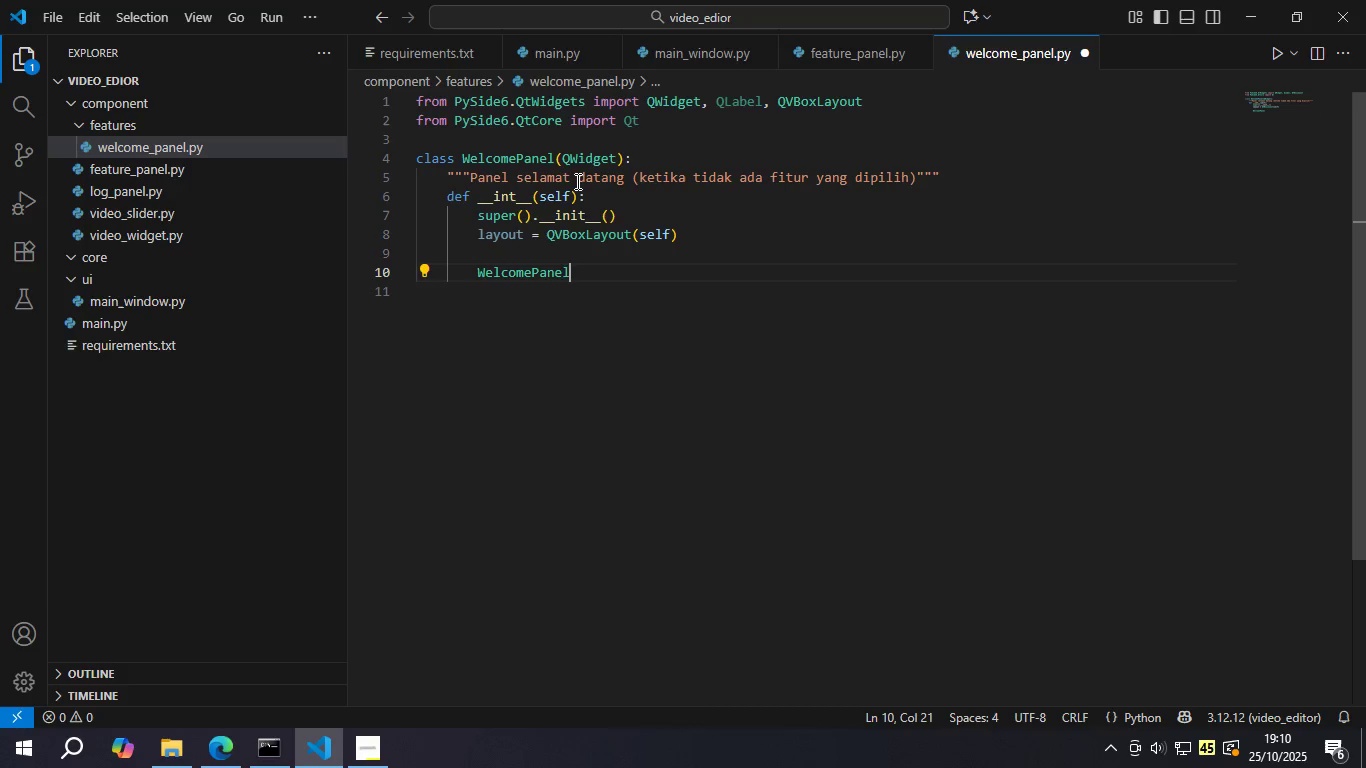 
key(Backspace)
key(Backspace)
key(Backspace)
key(Backspace)
key(Backspace)
key(Backspace)
key(Backspace)
type( )
key(Tab)
type(welcome_label = Ql)
key(Backspace)
 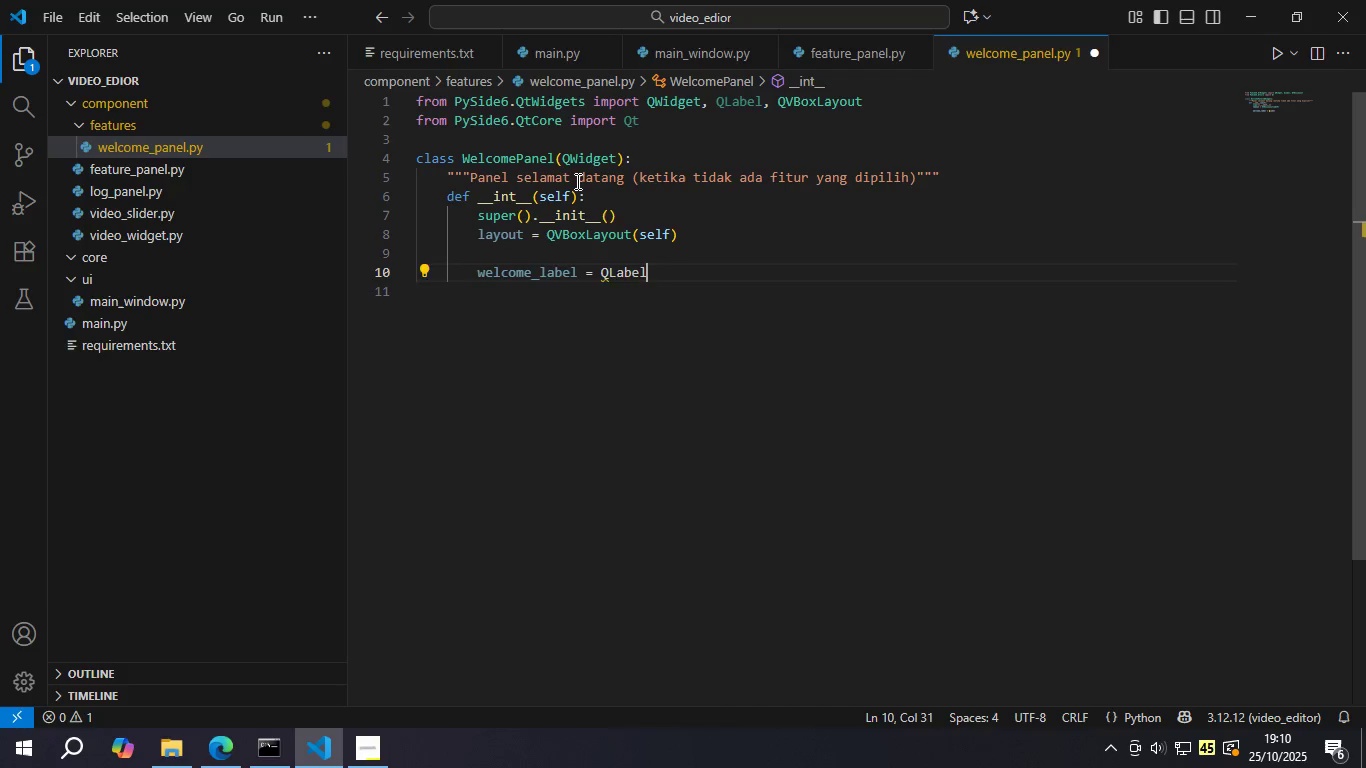 
 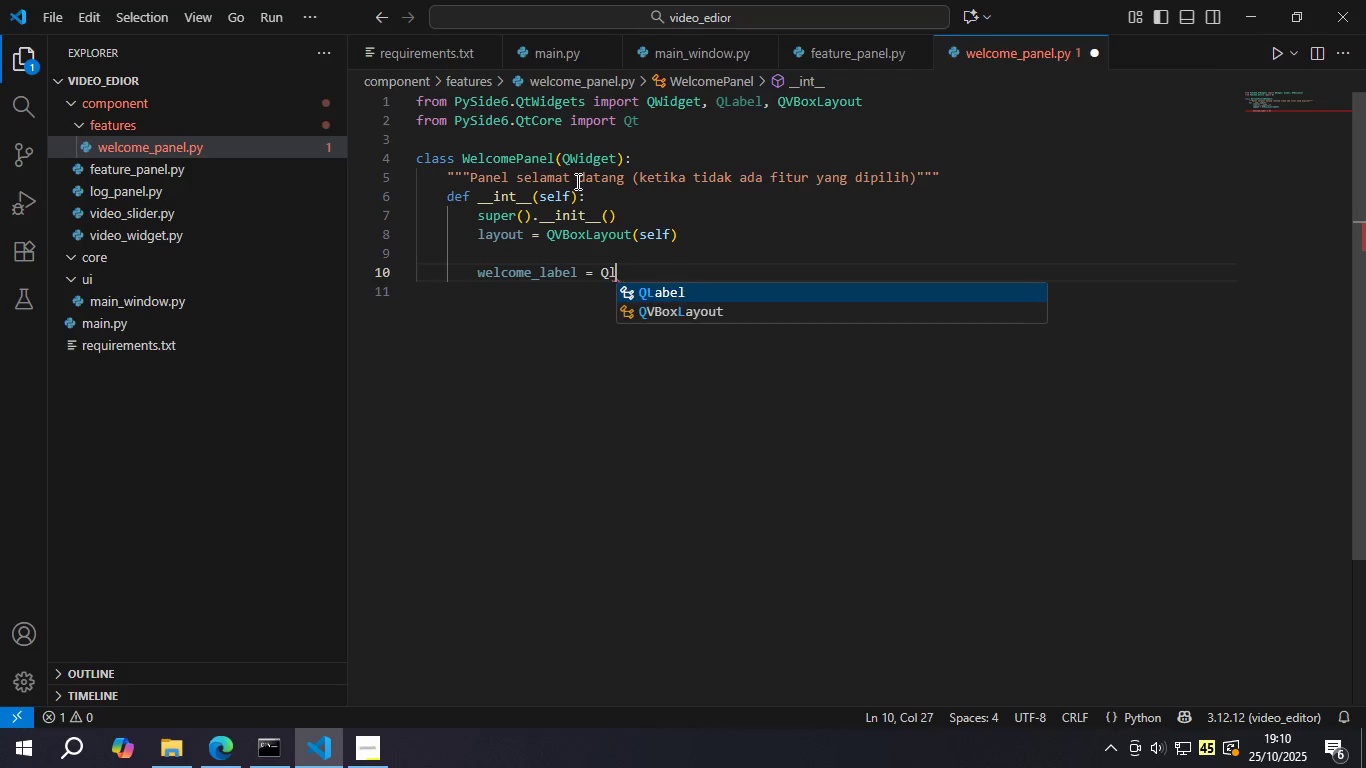 
key(Enter)
 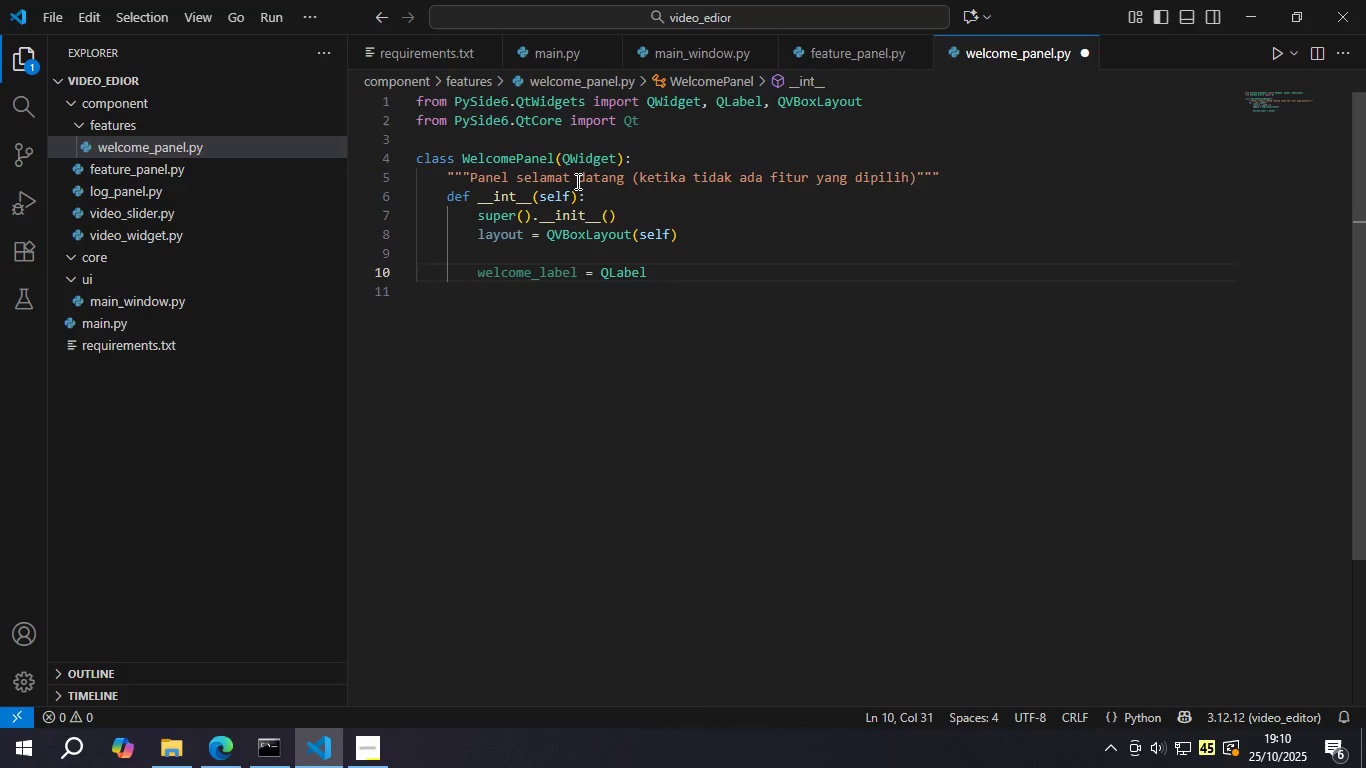 
type(("Selev)
key(Backspace)
key(Backspace)
key(Backspace)
key(Backspace)
key(Backspace)
type(Pilih firuer )
key(Backspace)
key(Backspace)
key(Backspace)
key(Backspace)
key(Backspace)
type(tur dari list di samping)
 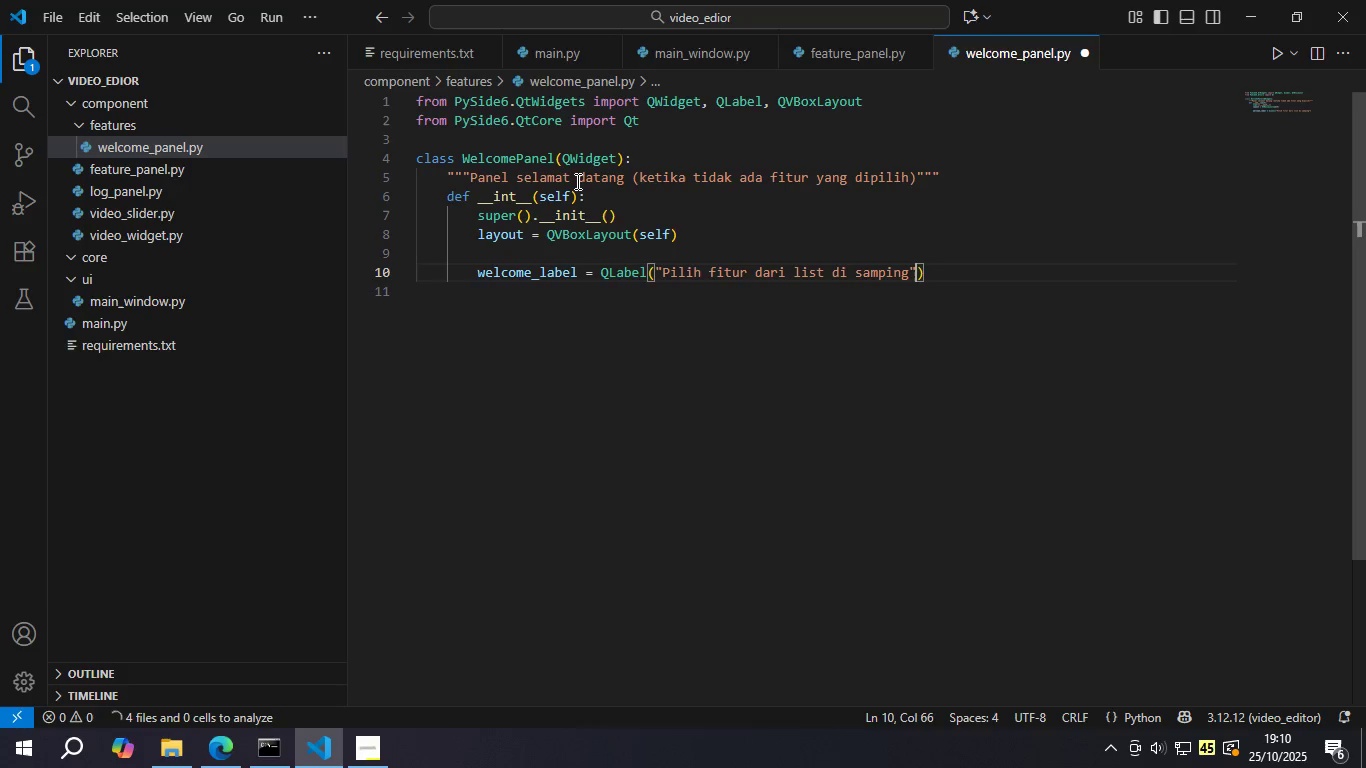 
 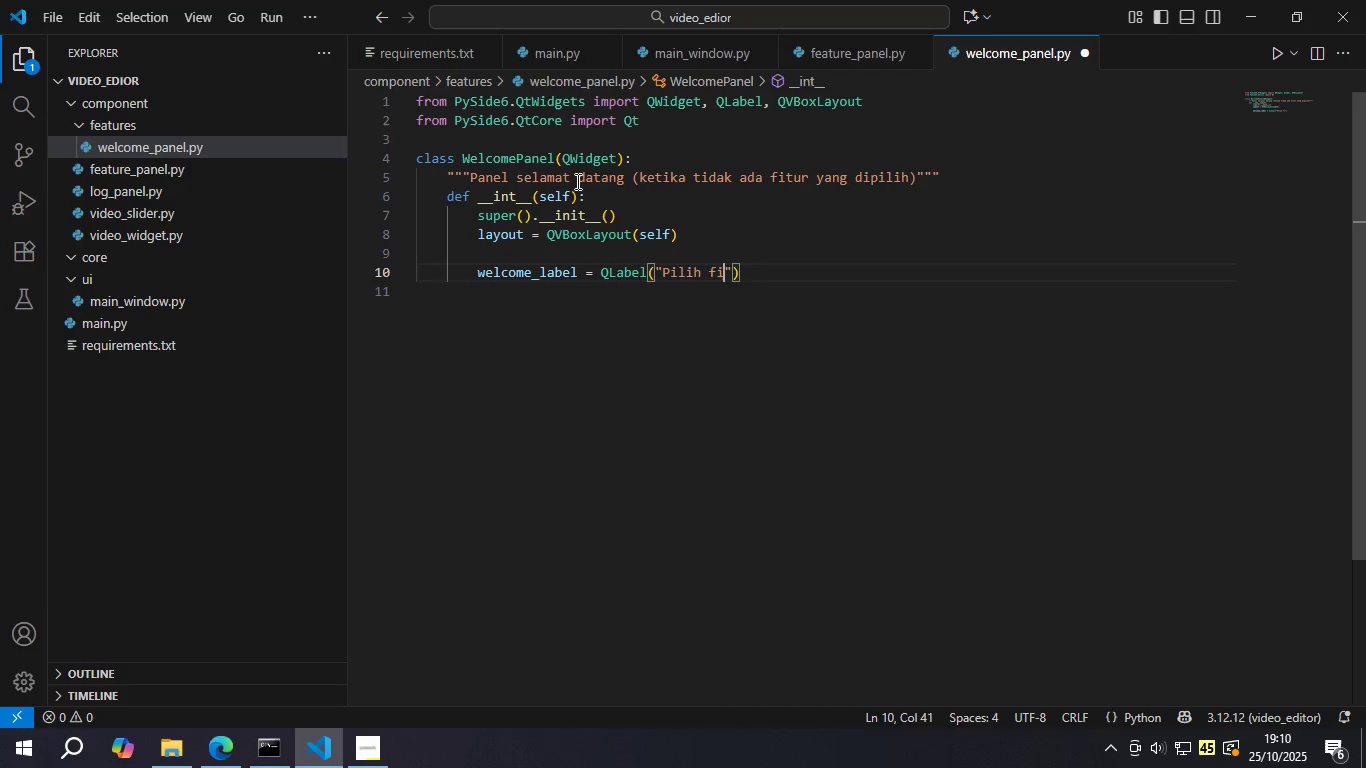 
key(ArrowRight)
 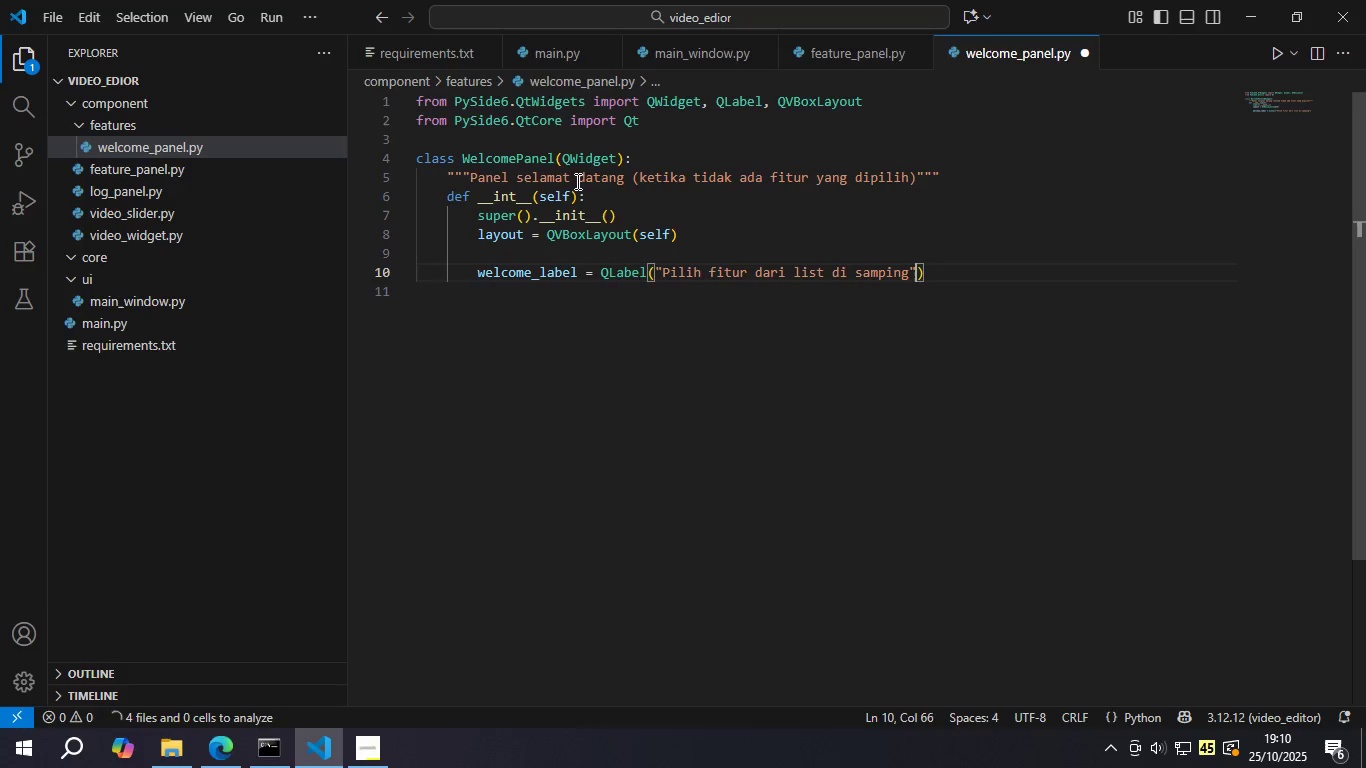 
key(ArrowRight)
 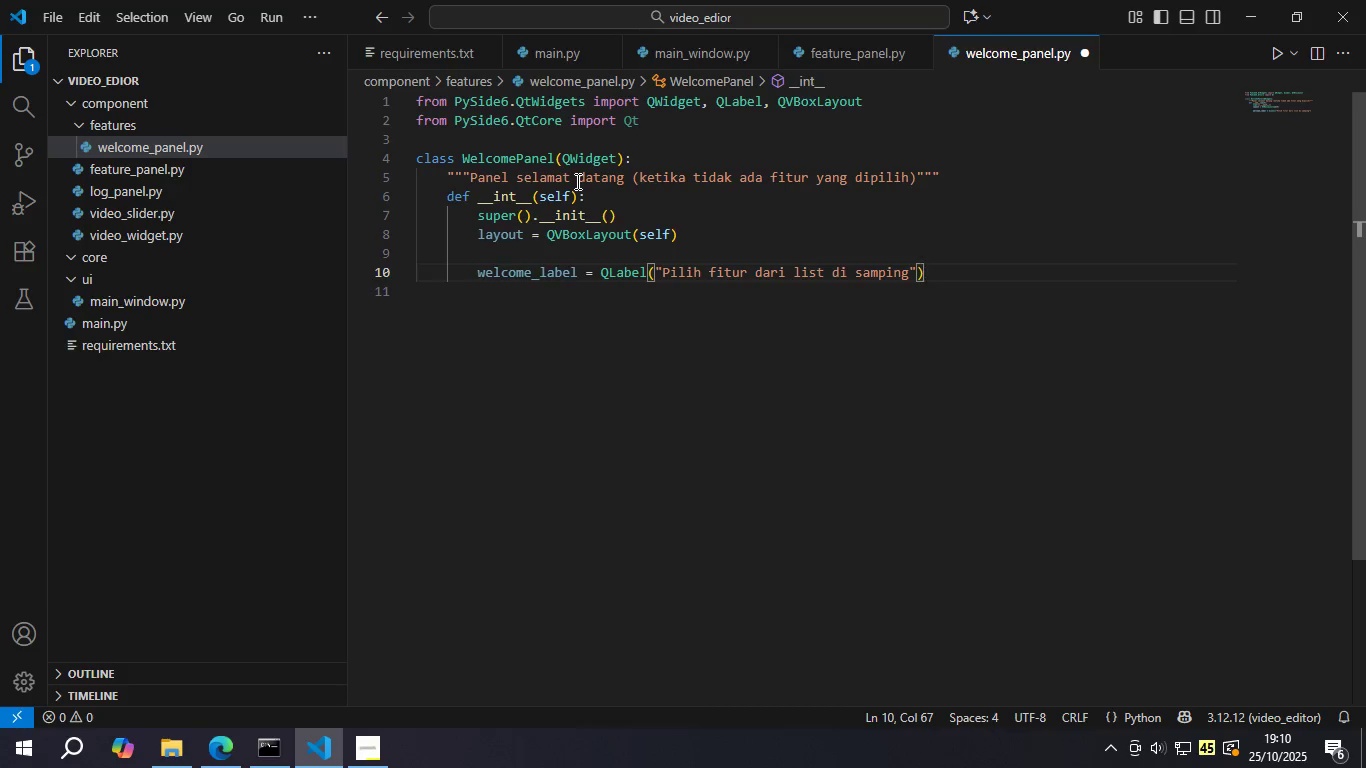 
key(Enter)
 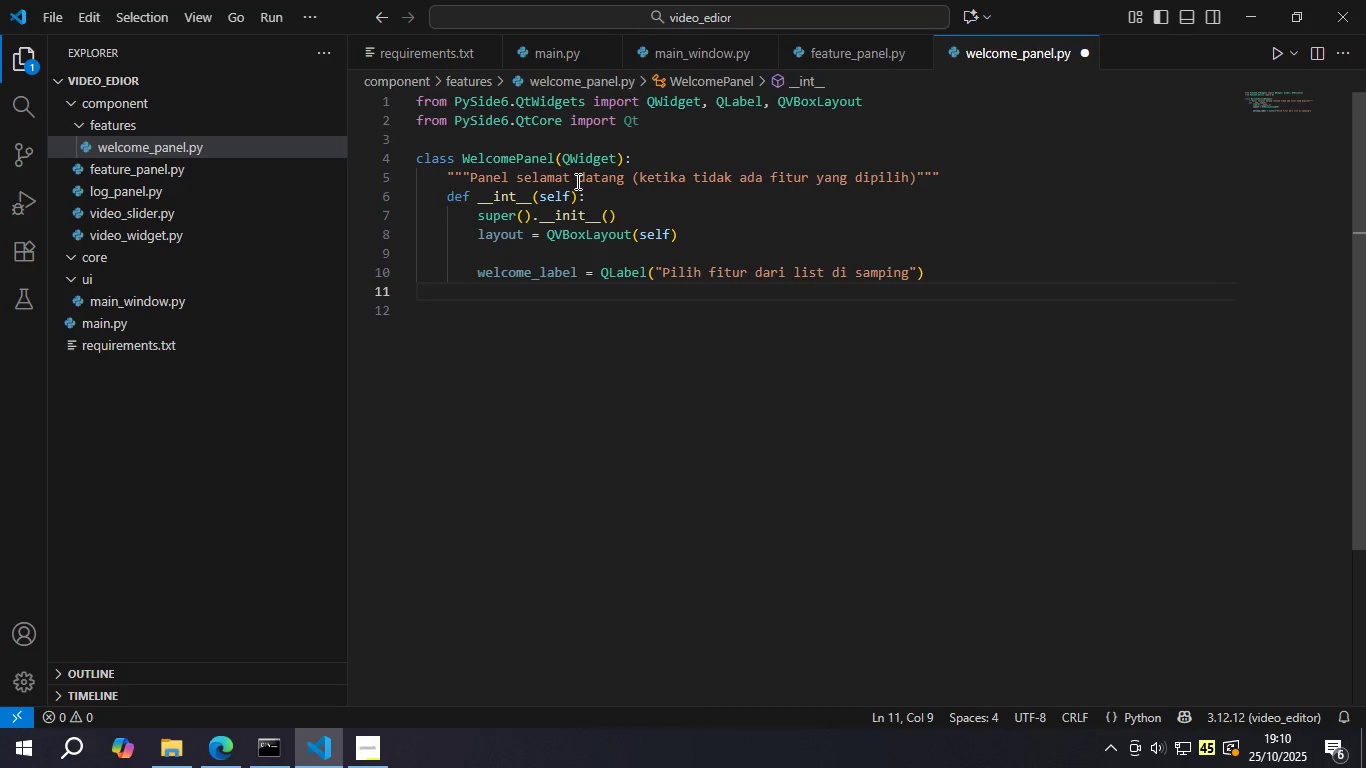 
type(welc)
 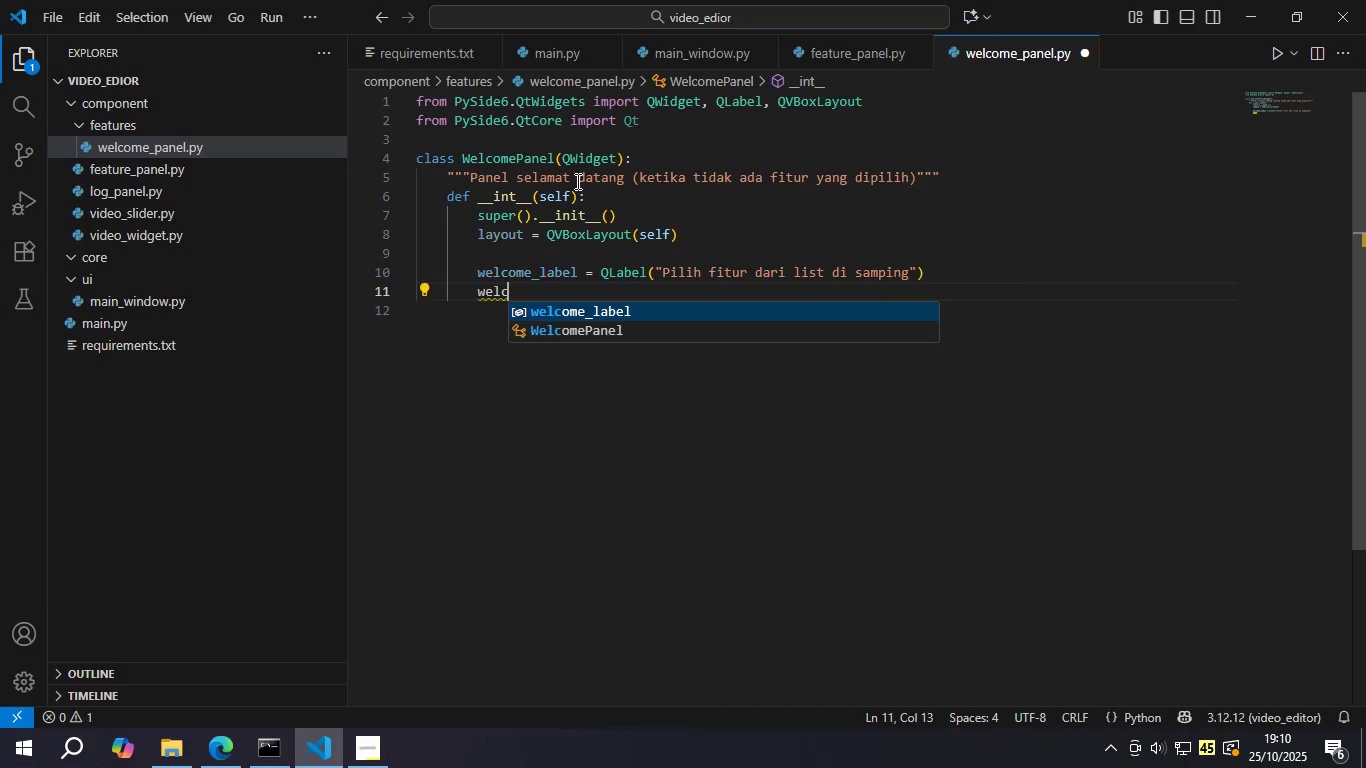 
key(Enter)
 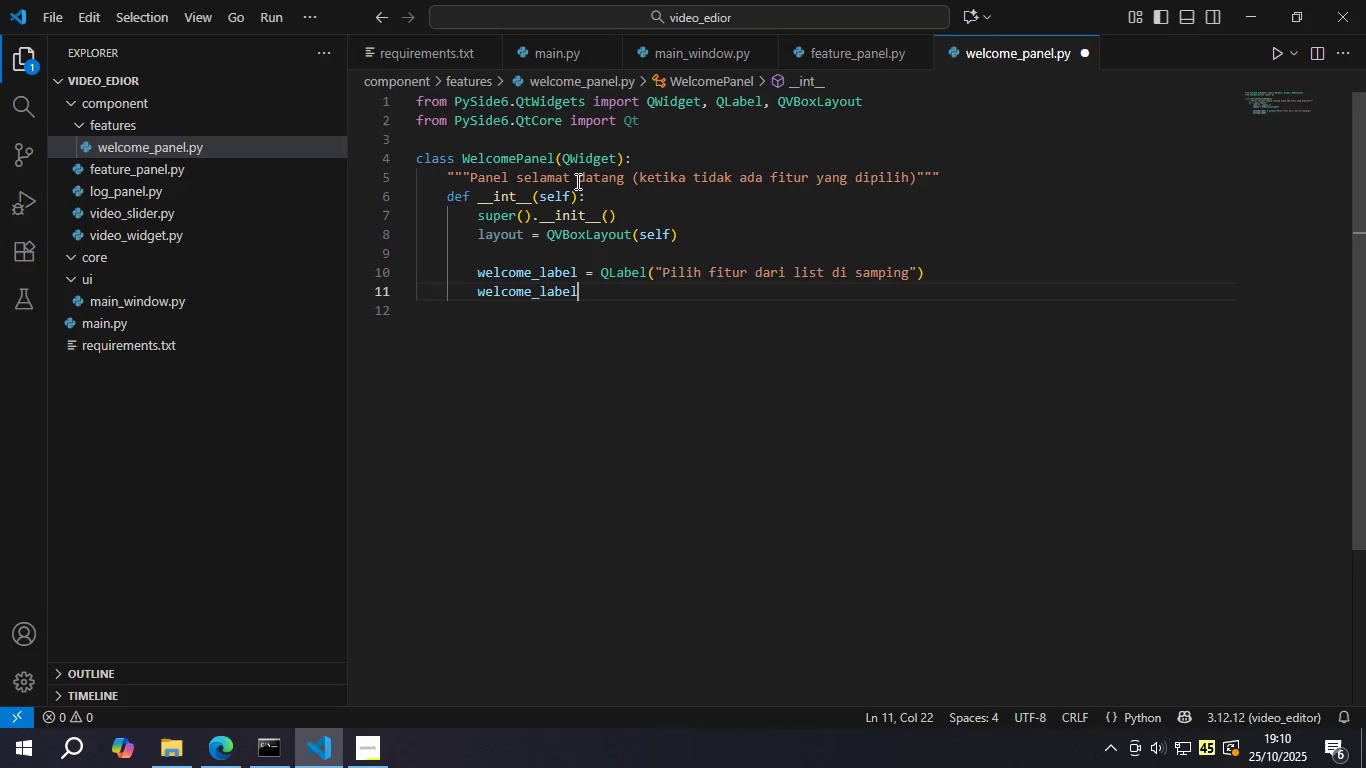 
type(.setAlign)
 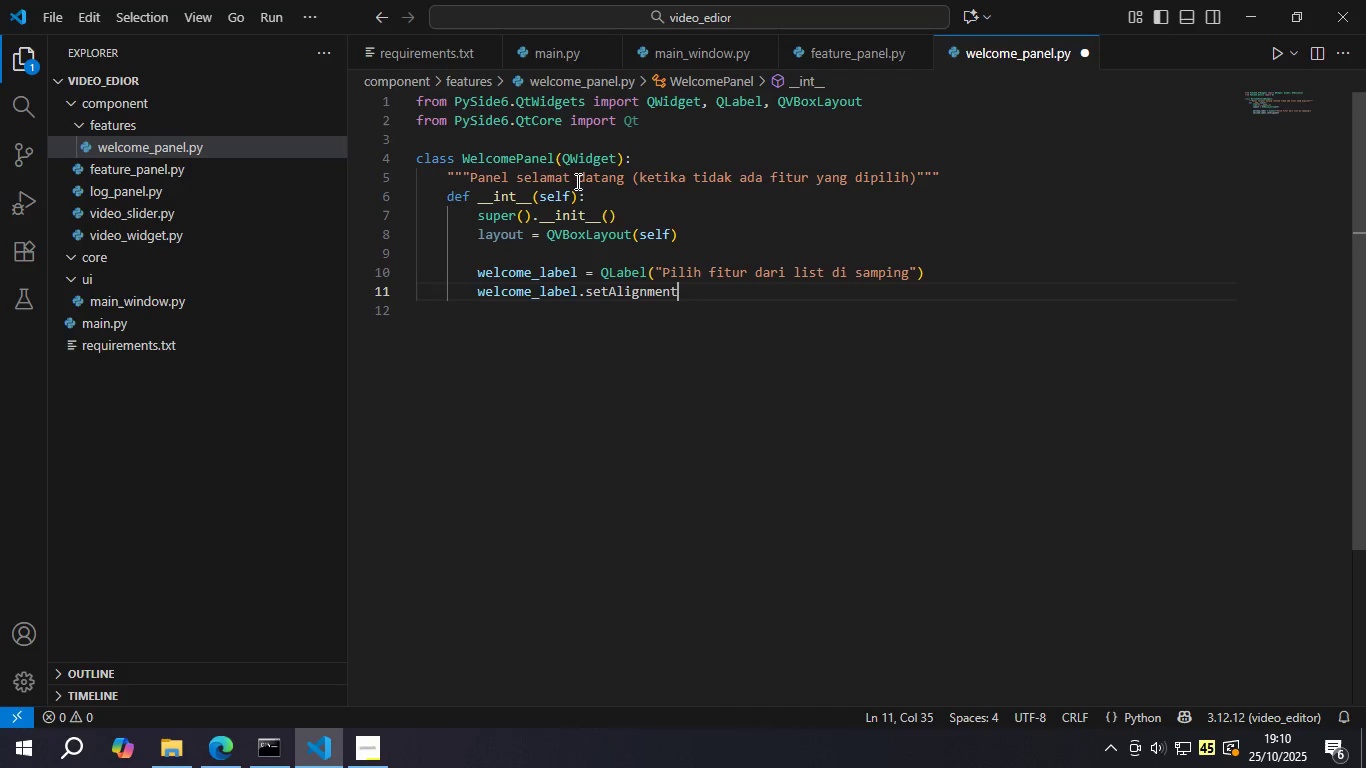 
key(Enter)
 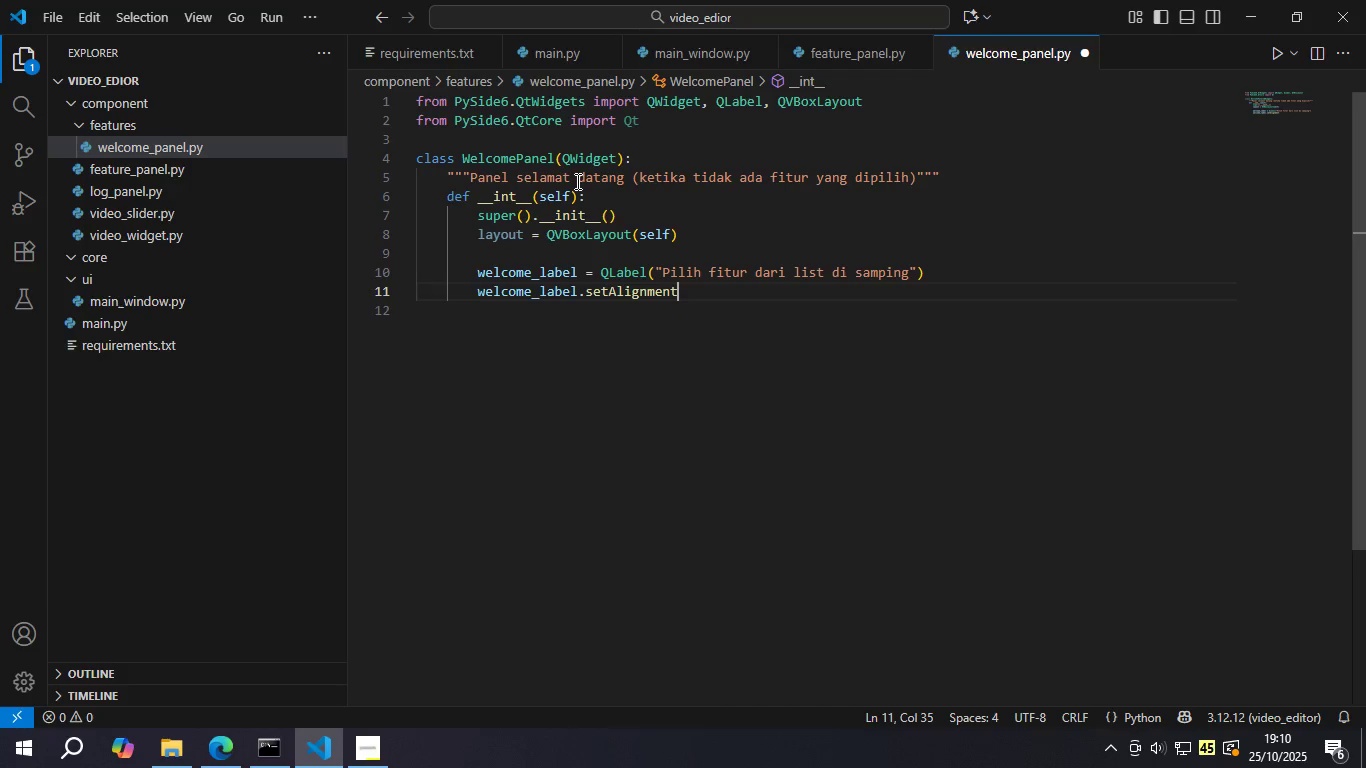 
type((Qt.a)
key(Backspace)
type(AlignCenter)
 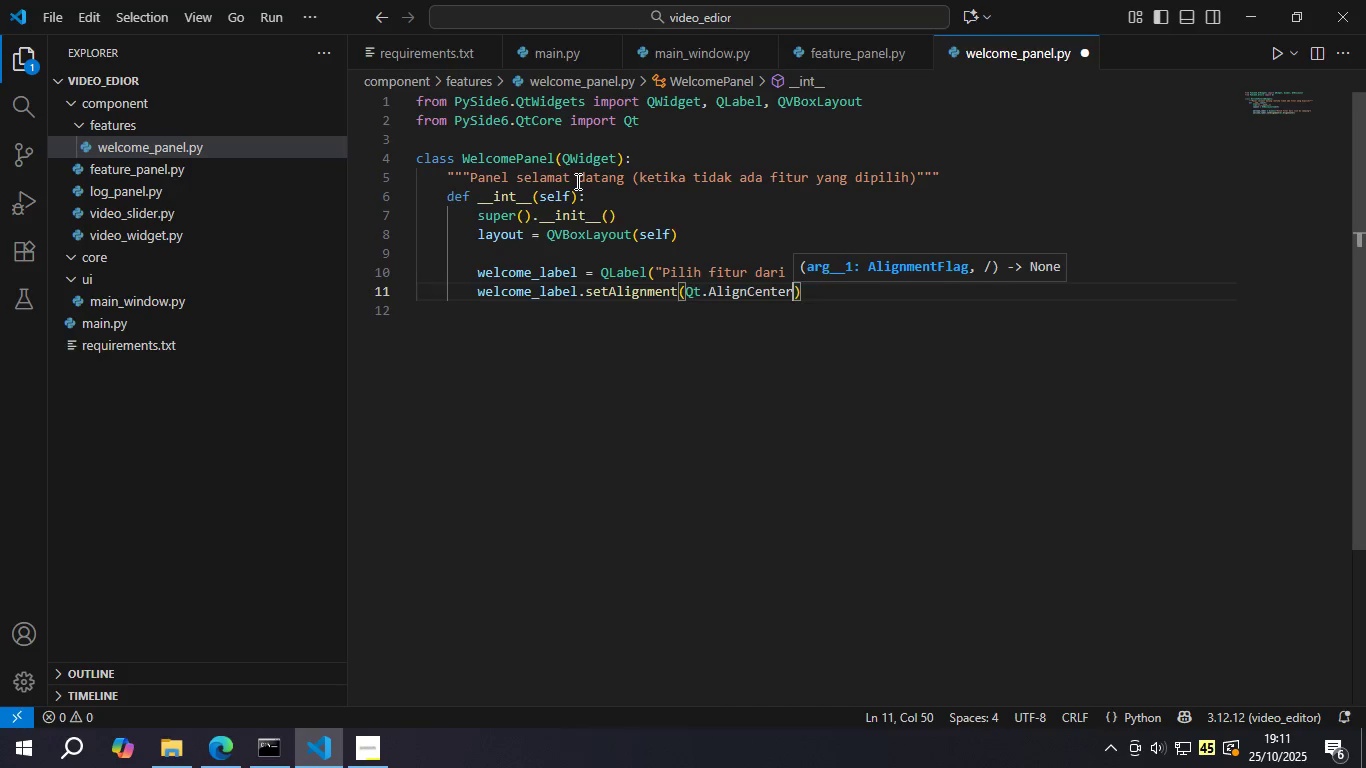 
key(ArrowRight)
 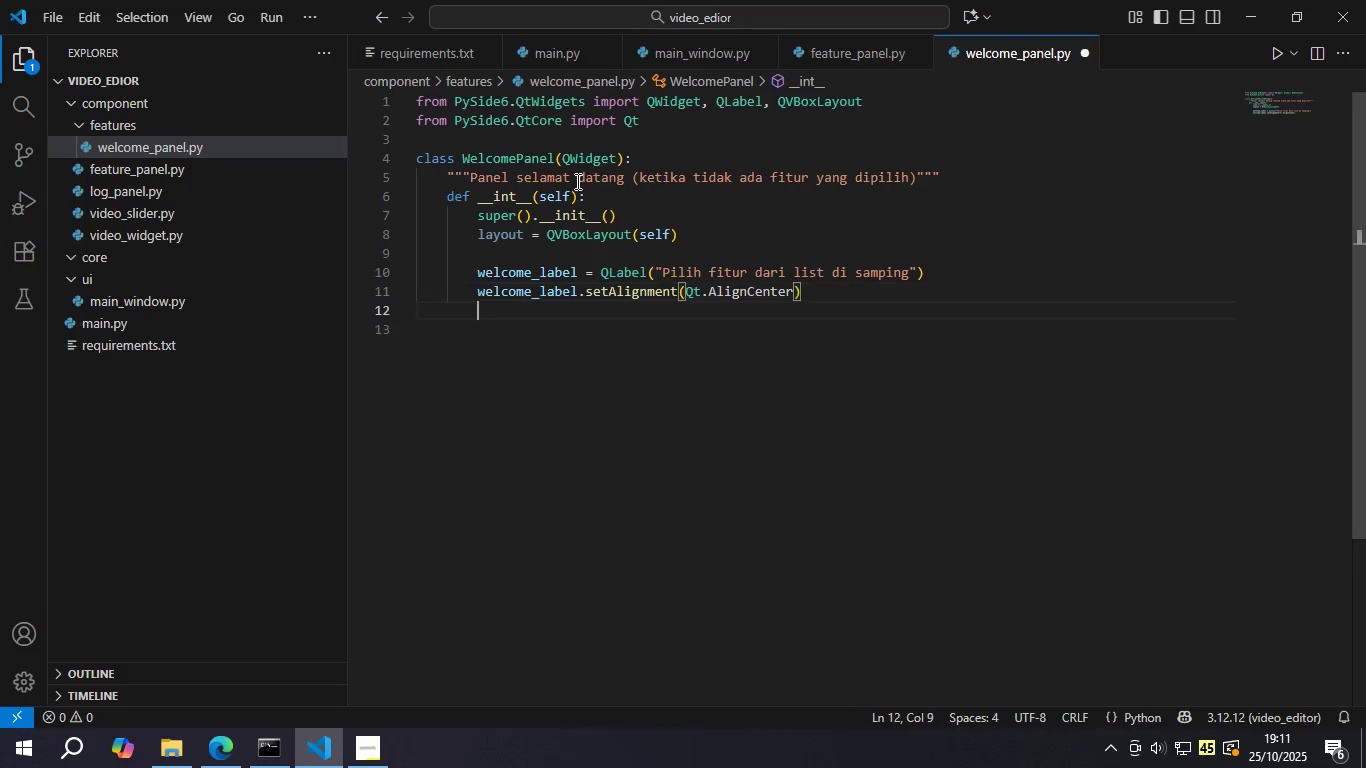 
key(Enter)
 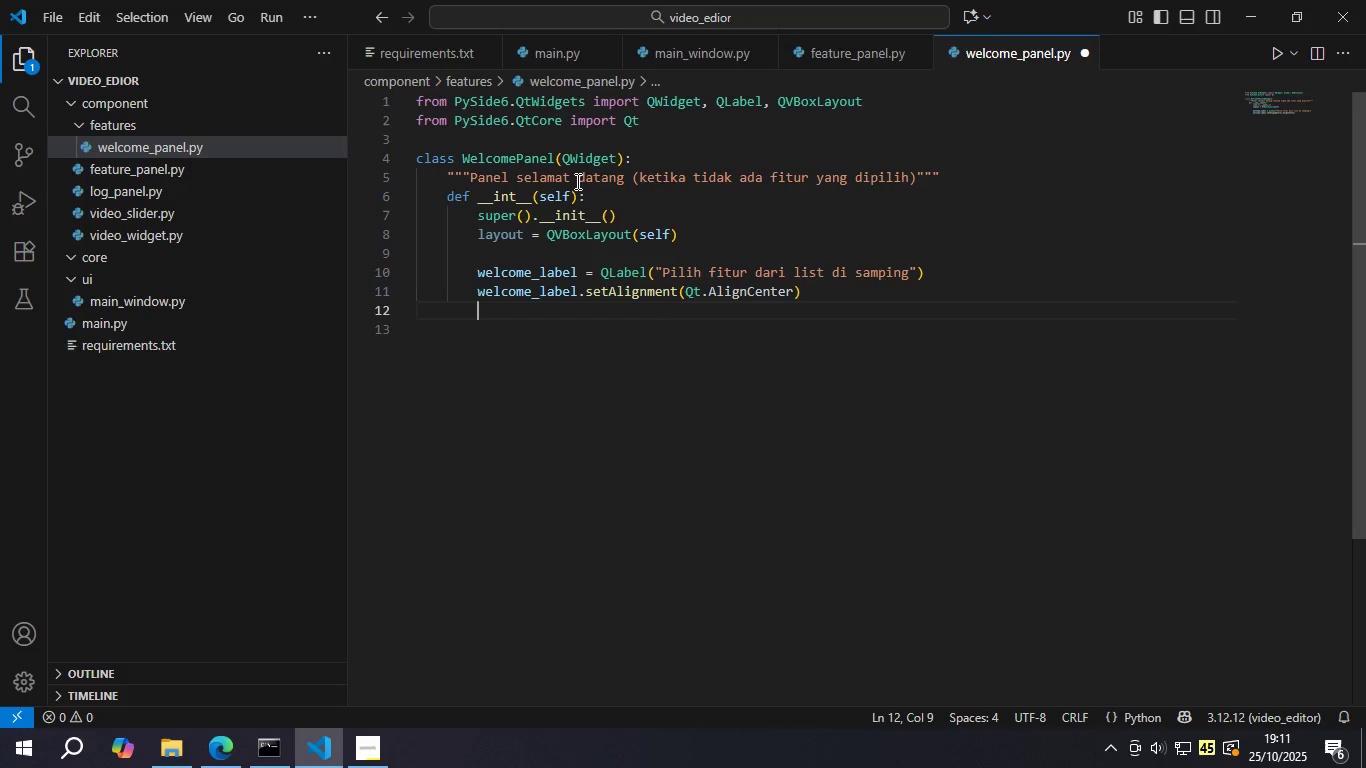 
type(welco)
 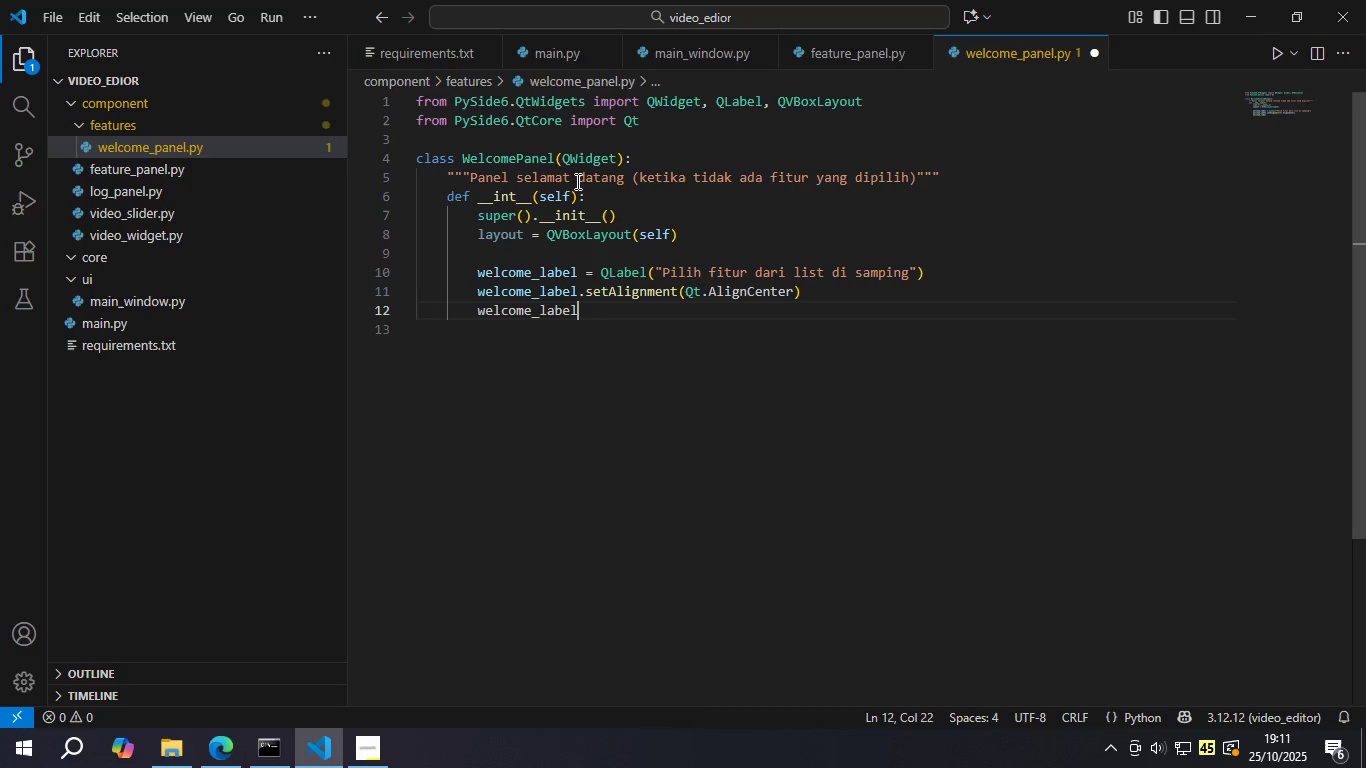 
key(Enter)
 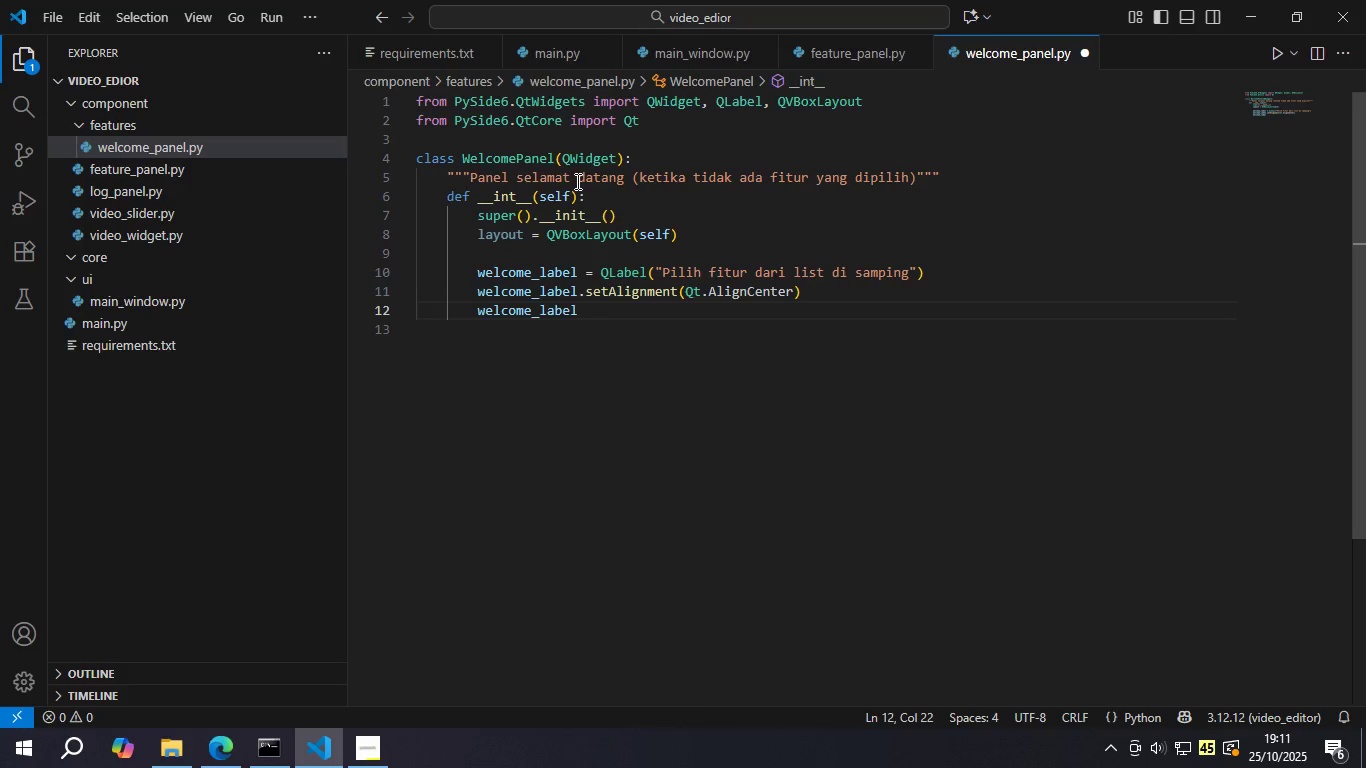 
type(.setStyle)
 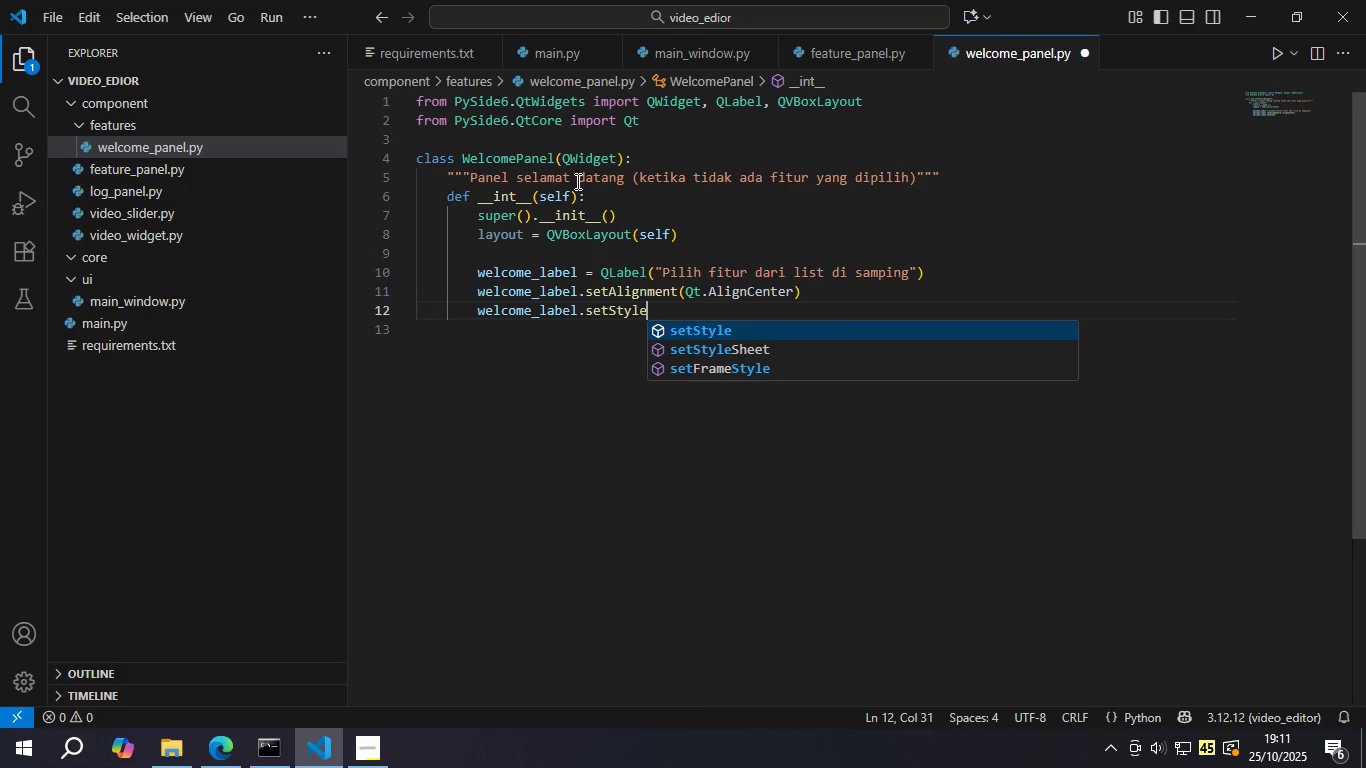 
key(ArrowDown)
 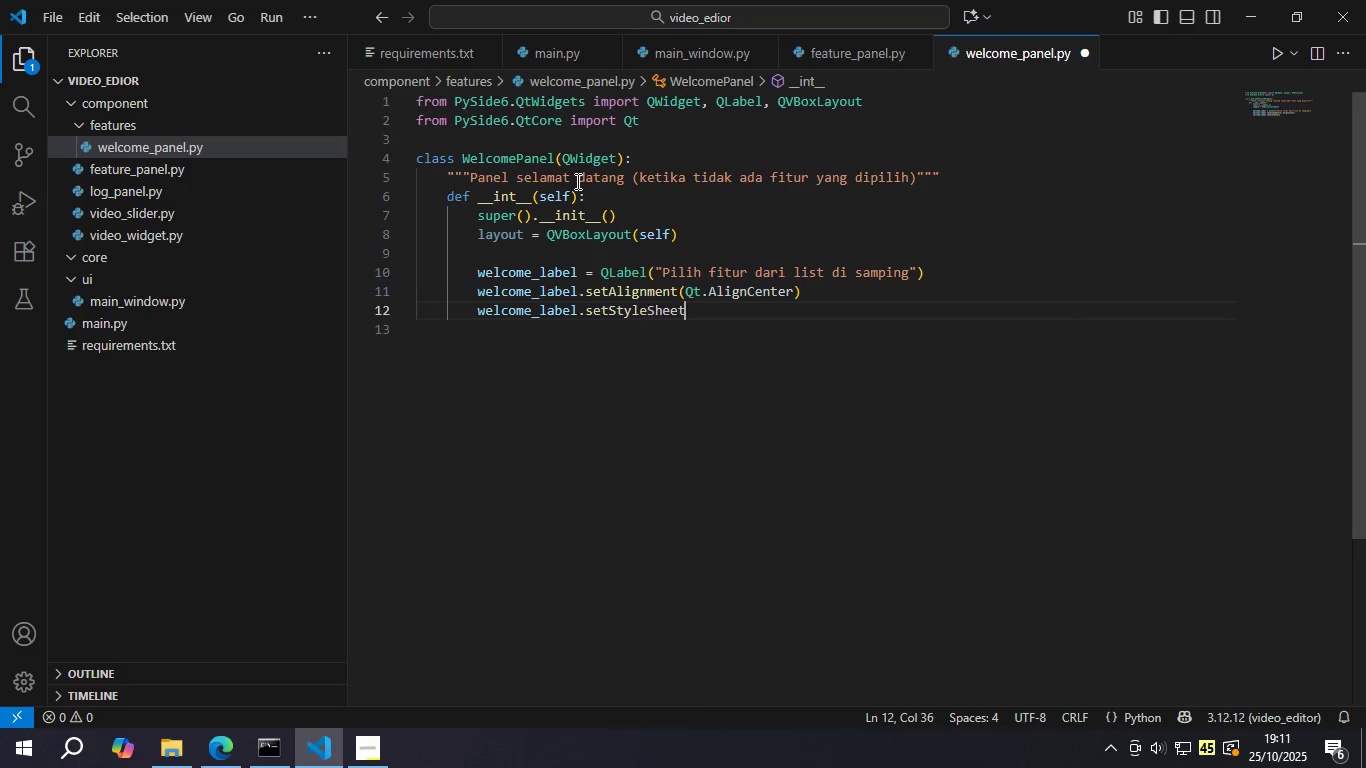 
key(Enter)
 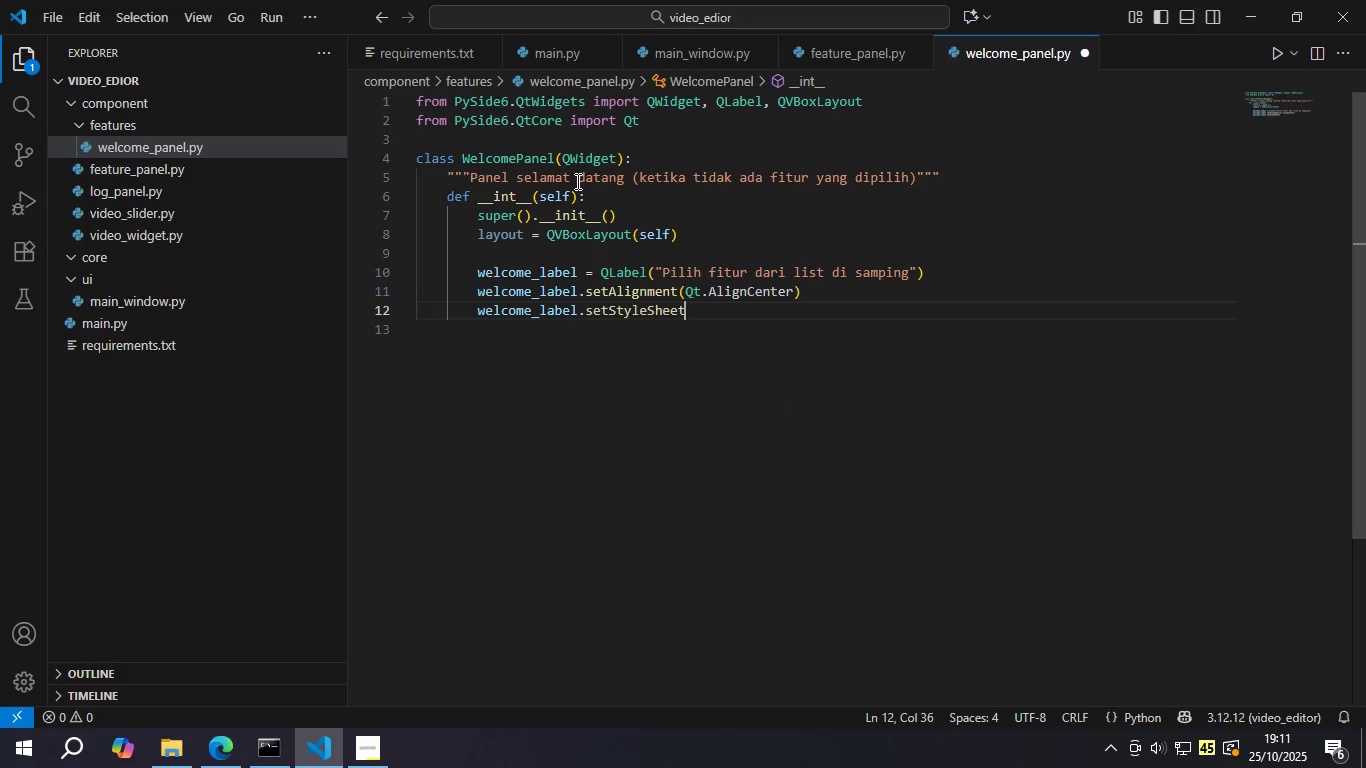 
type())
key(Backspace)
type(("font-size: 14pt )
key(Backspace)
type(; color: #555;)
 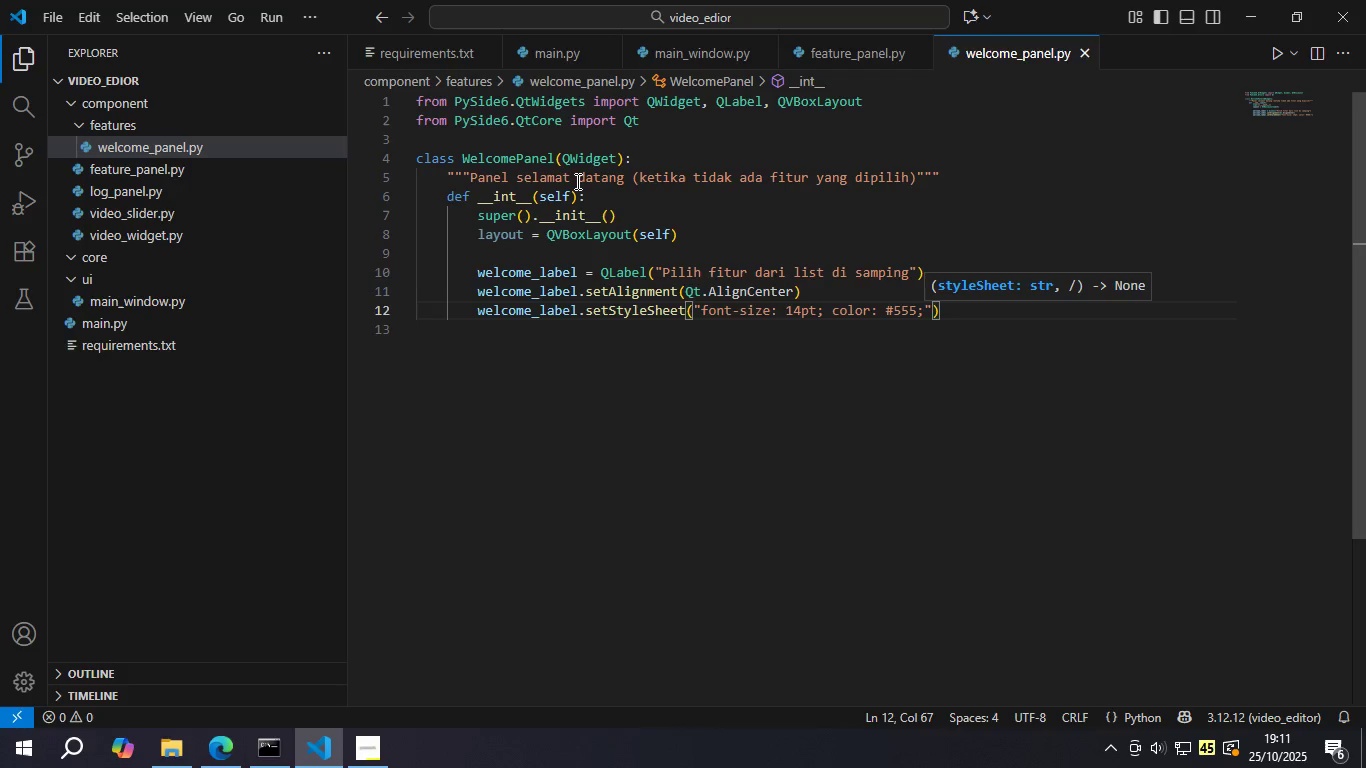 
key(Control+S)
 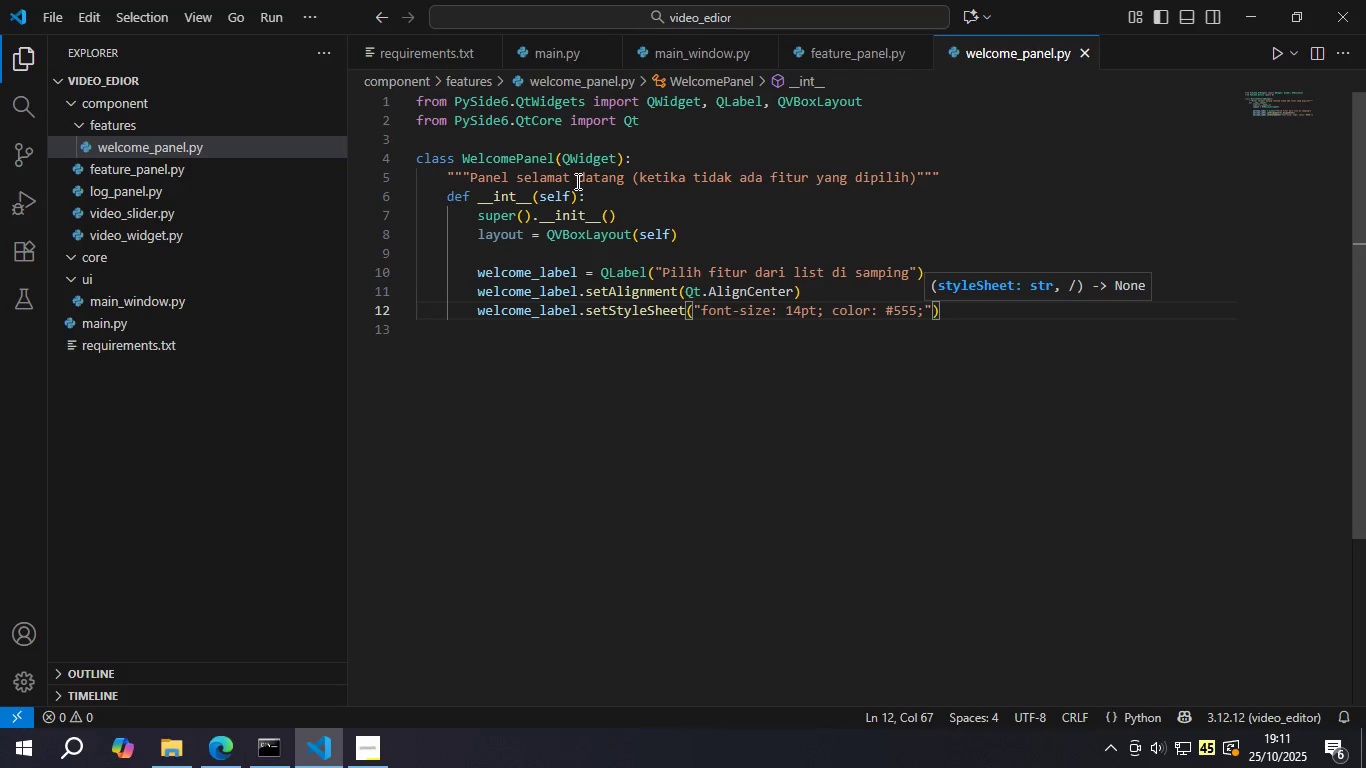 
key(ArrowRight)
 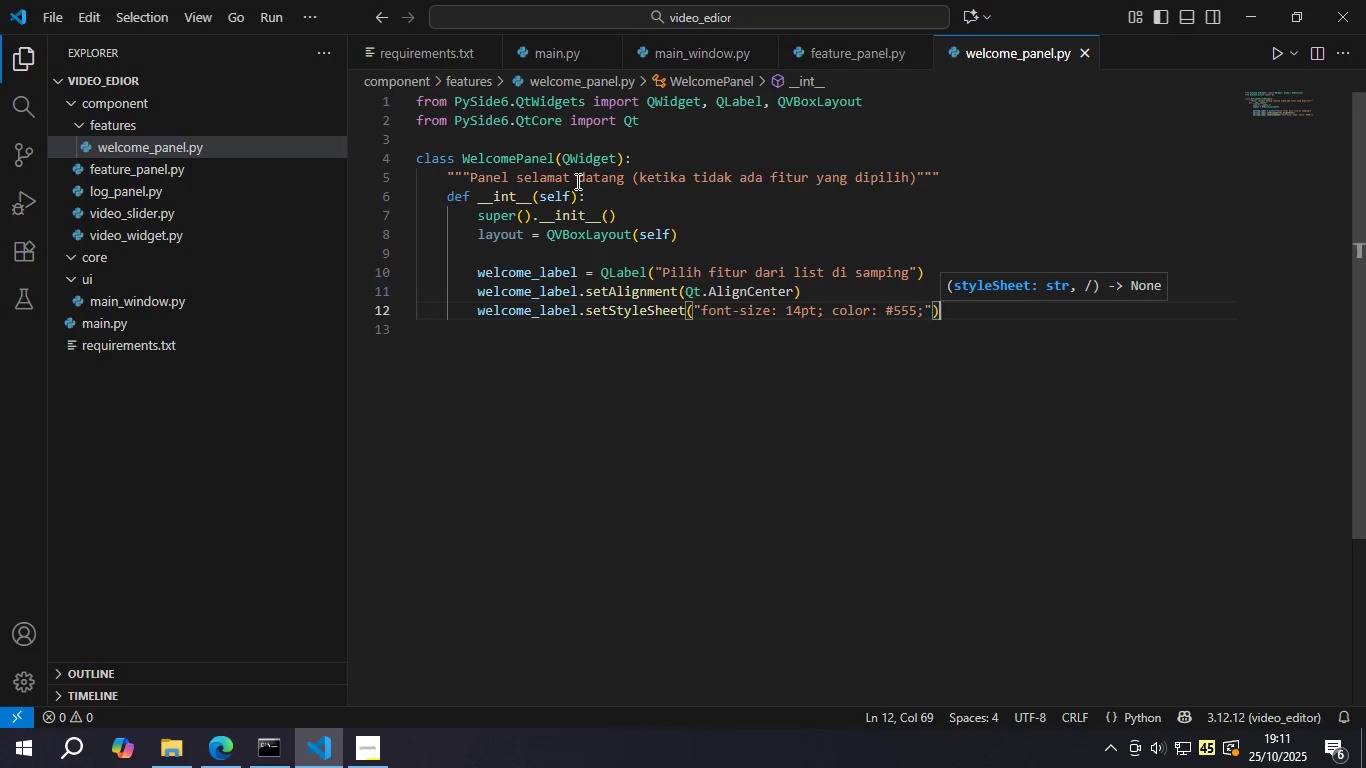 
key(ArrowRight)
 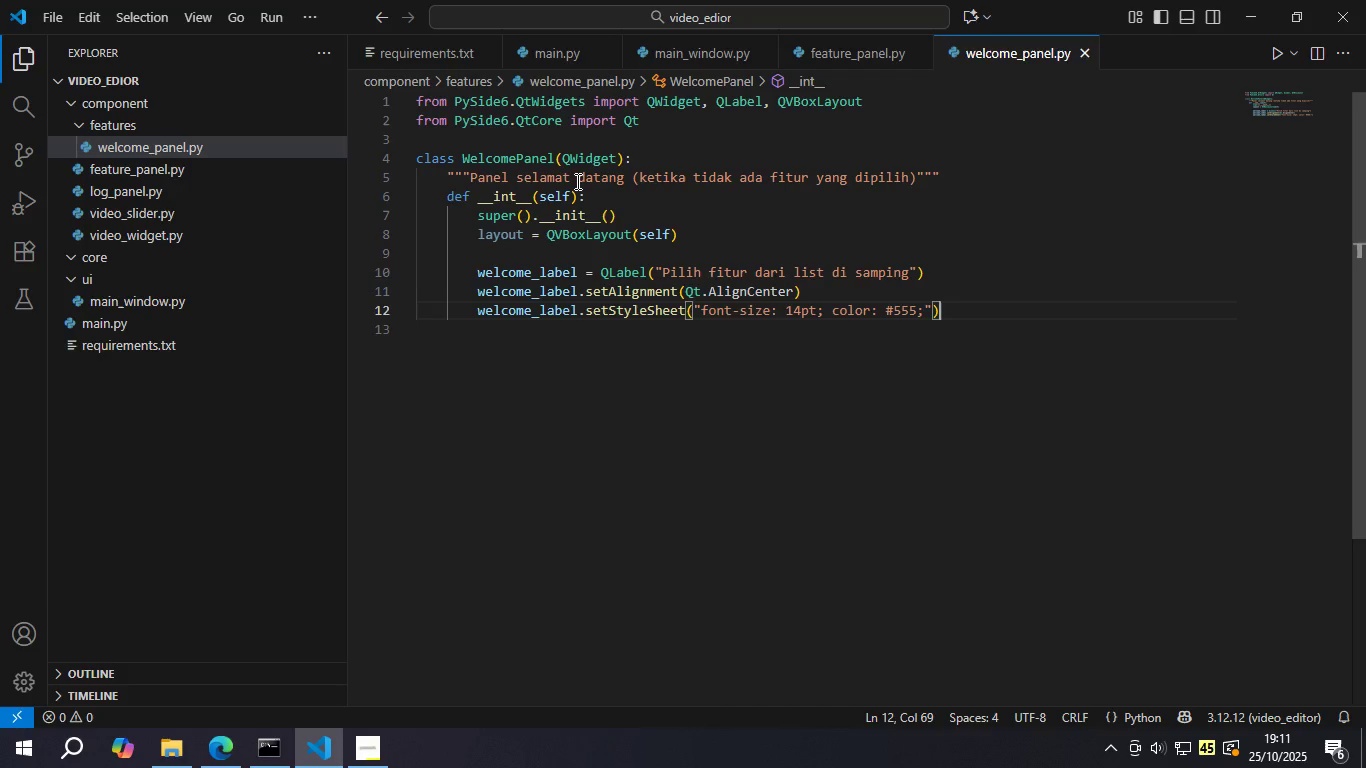 
key(Enter)
 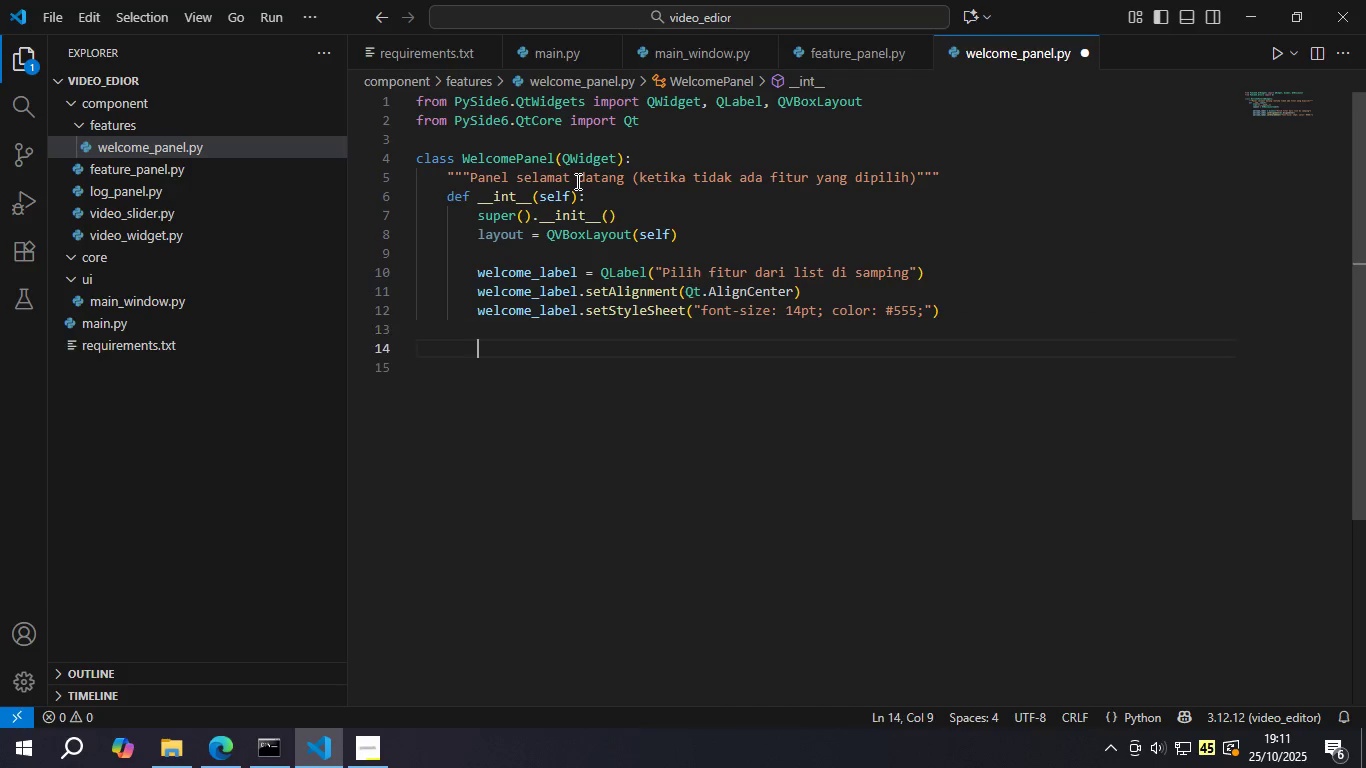 
key(Enter)
 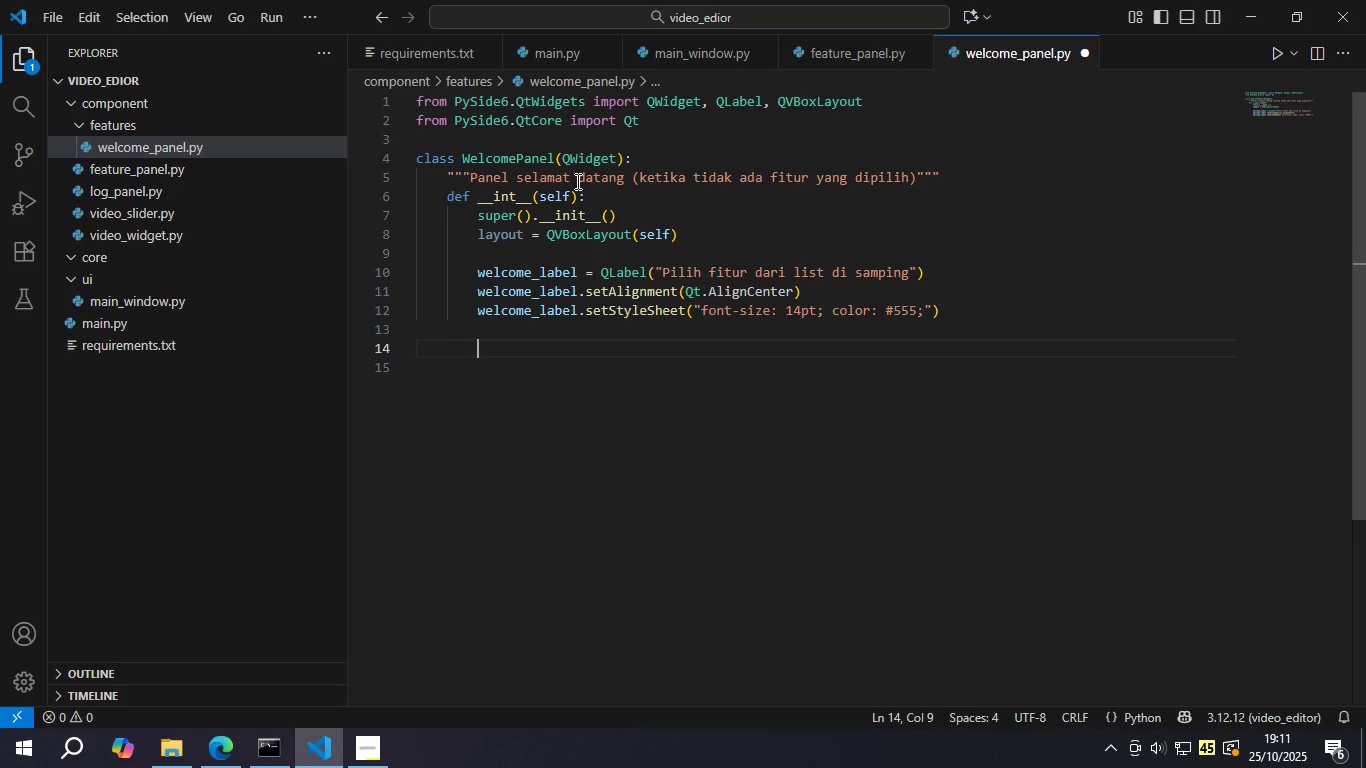 
type(layout.addWid)
 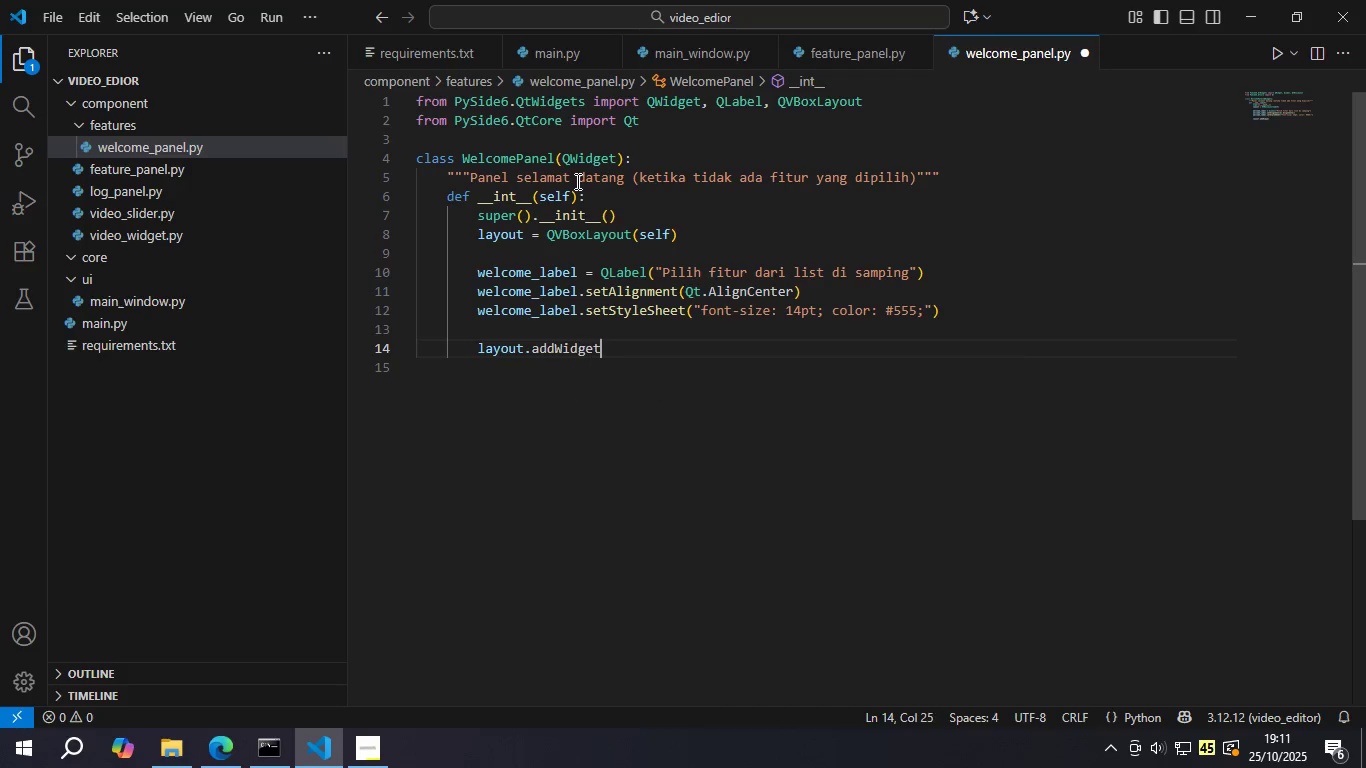 
key(Enter)
 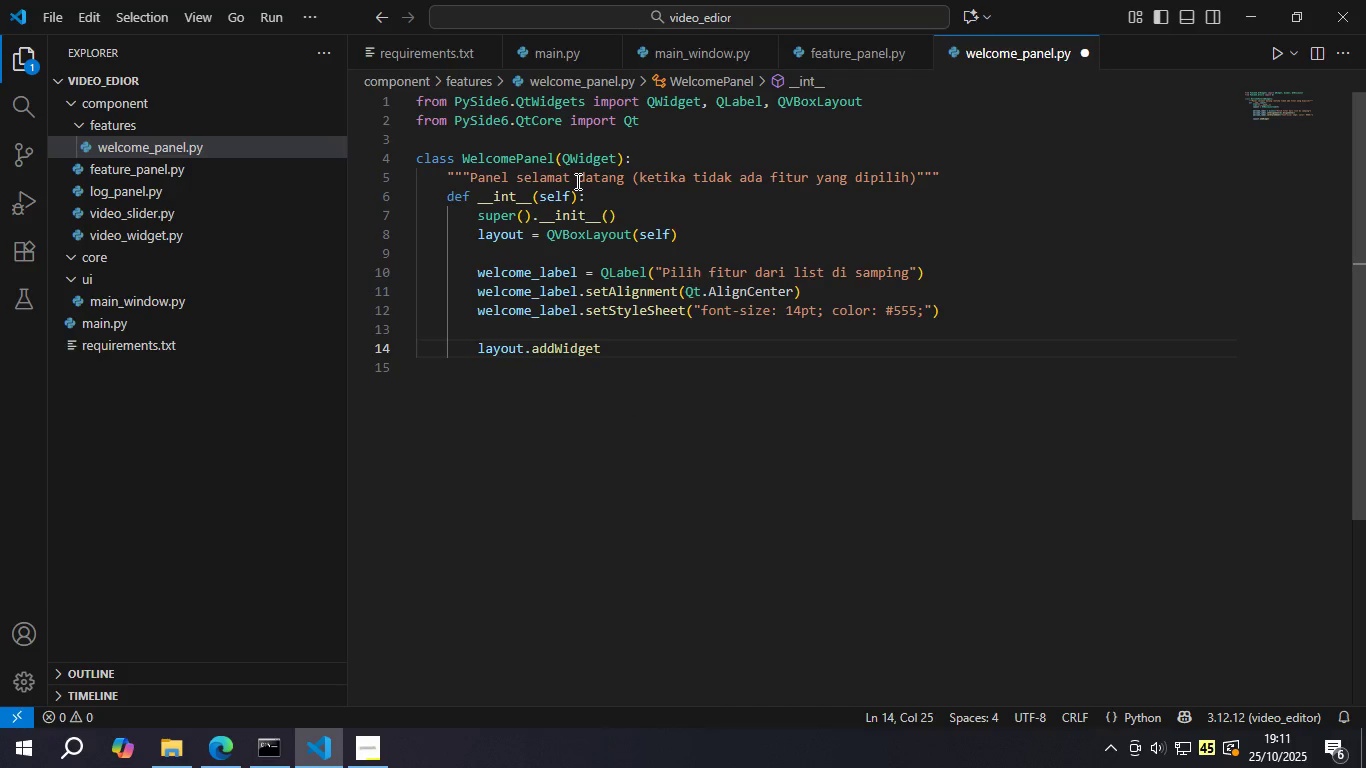 
type((welcol)
 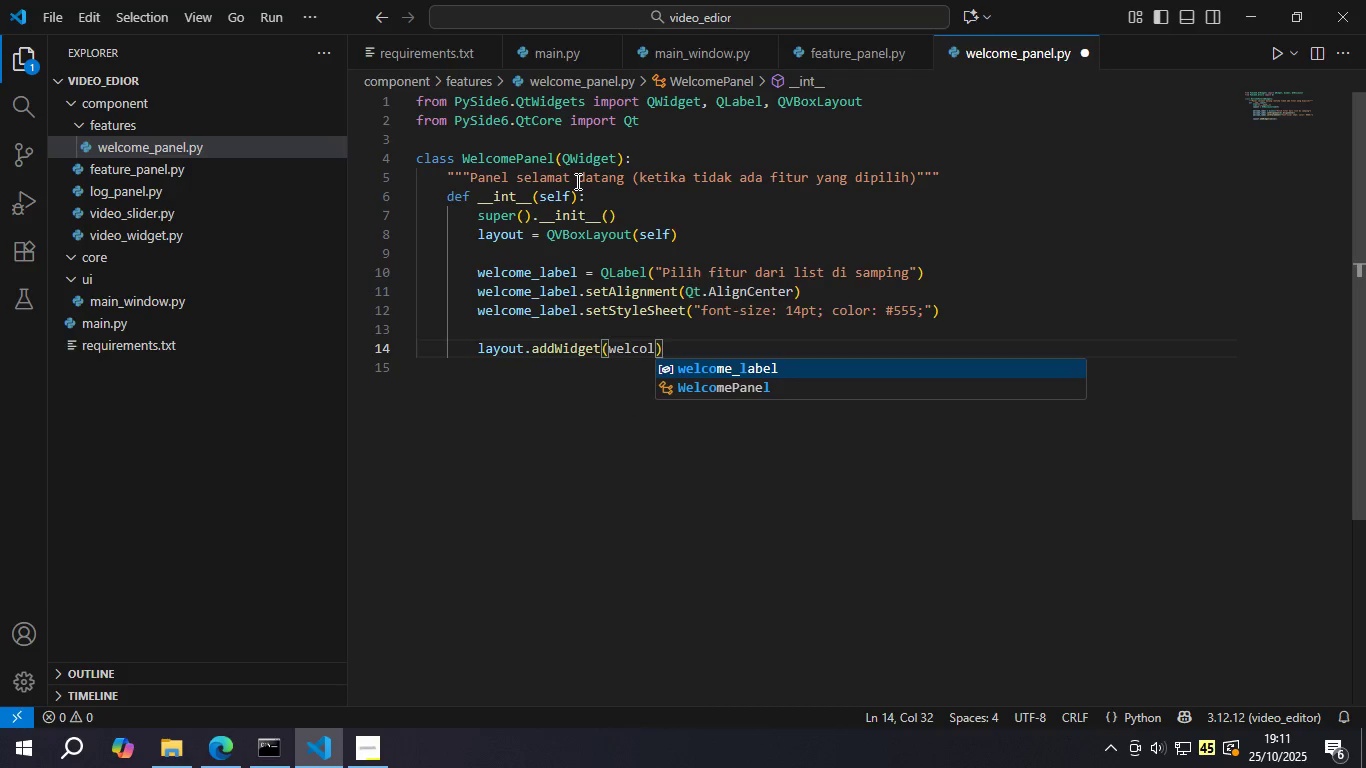 
key(Enter)
 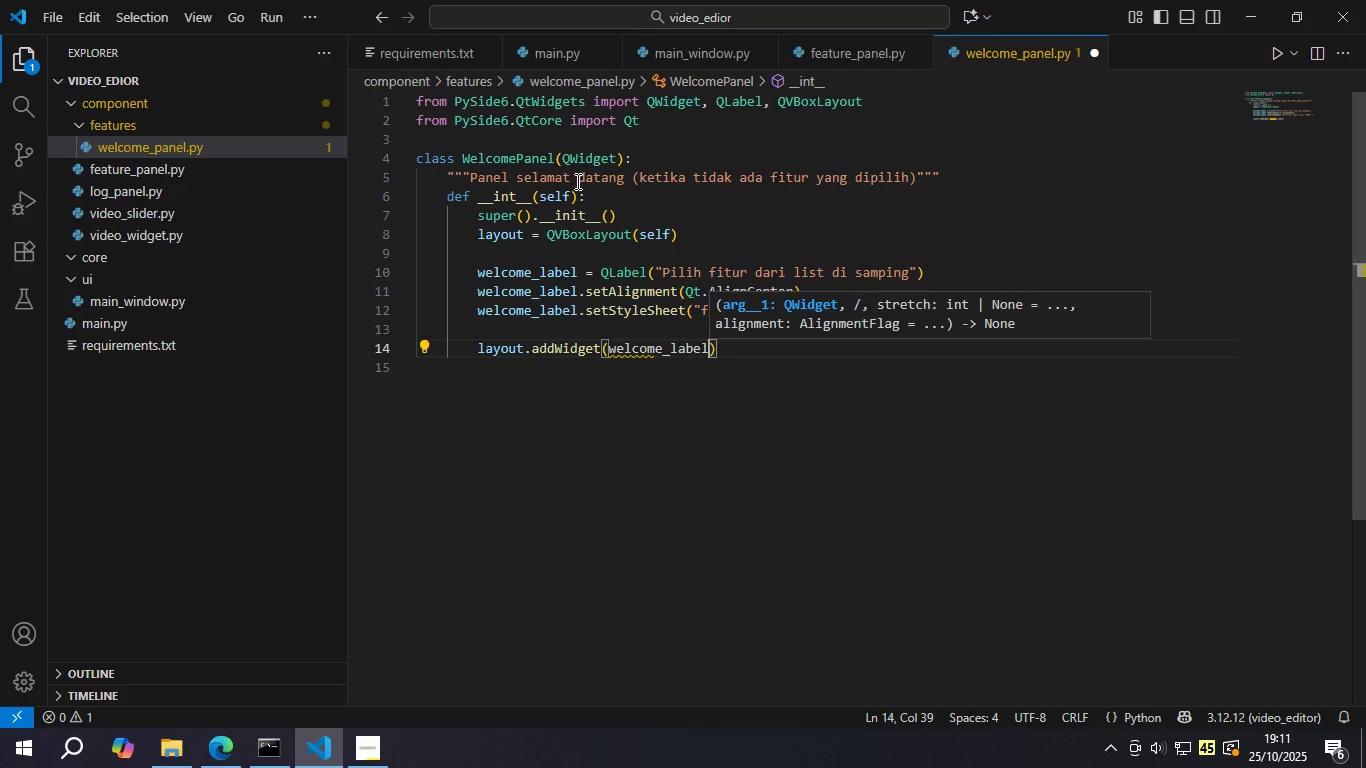 
key(ArrowRight)
 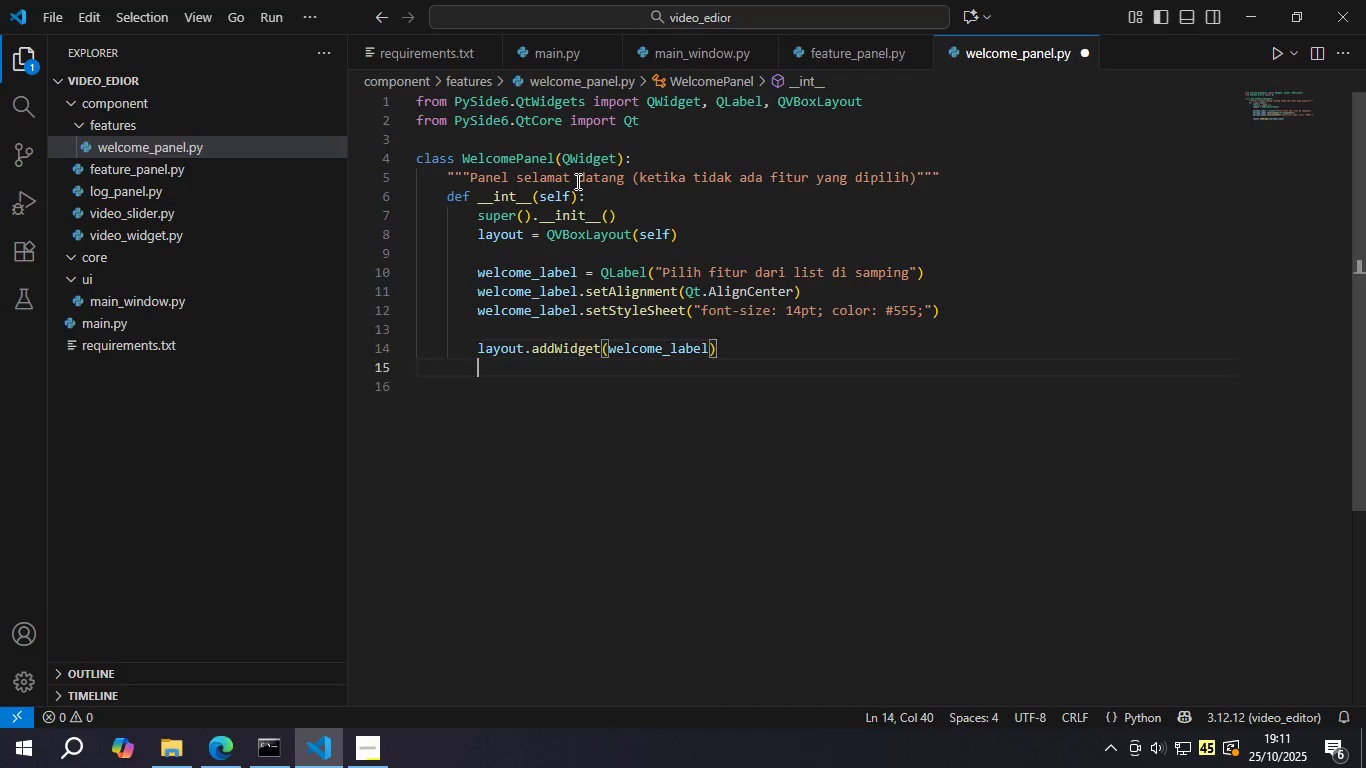 
key(Enter)
 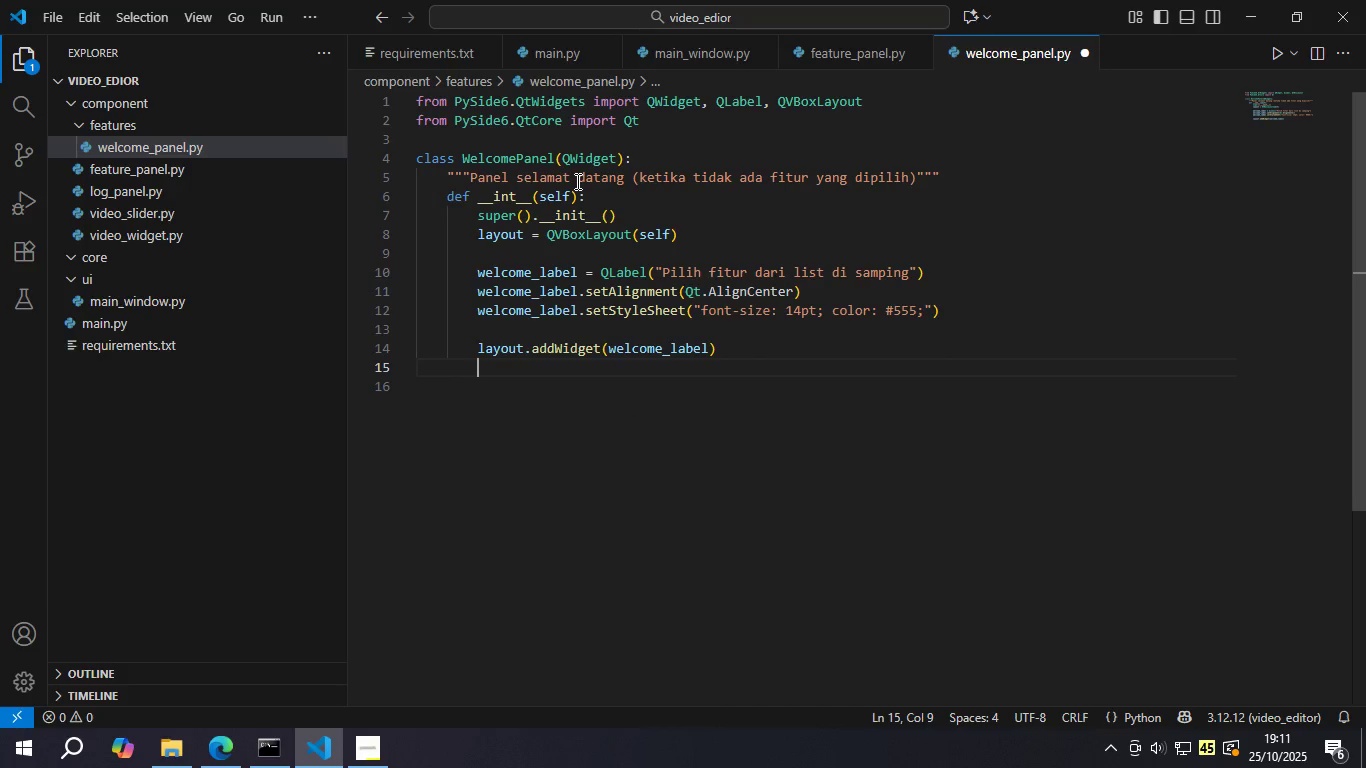 
type(lay)
 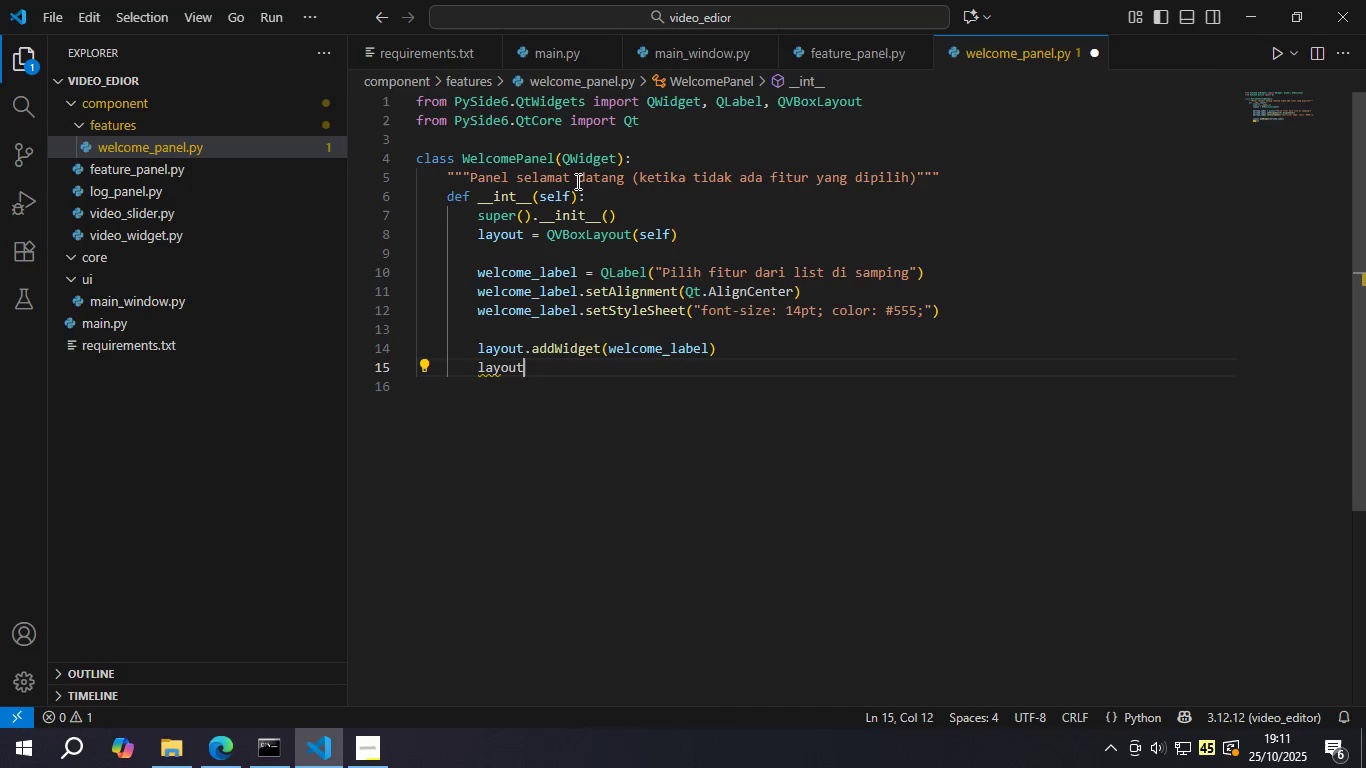 
key(Enter)
 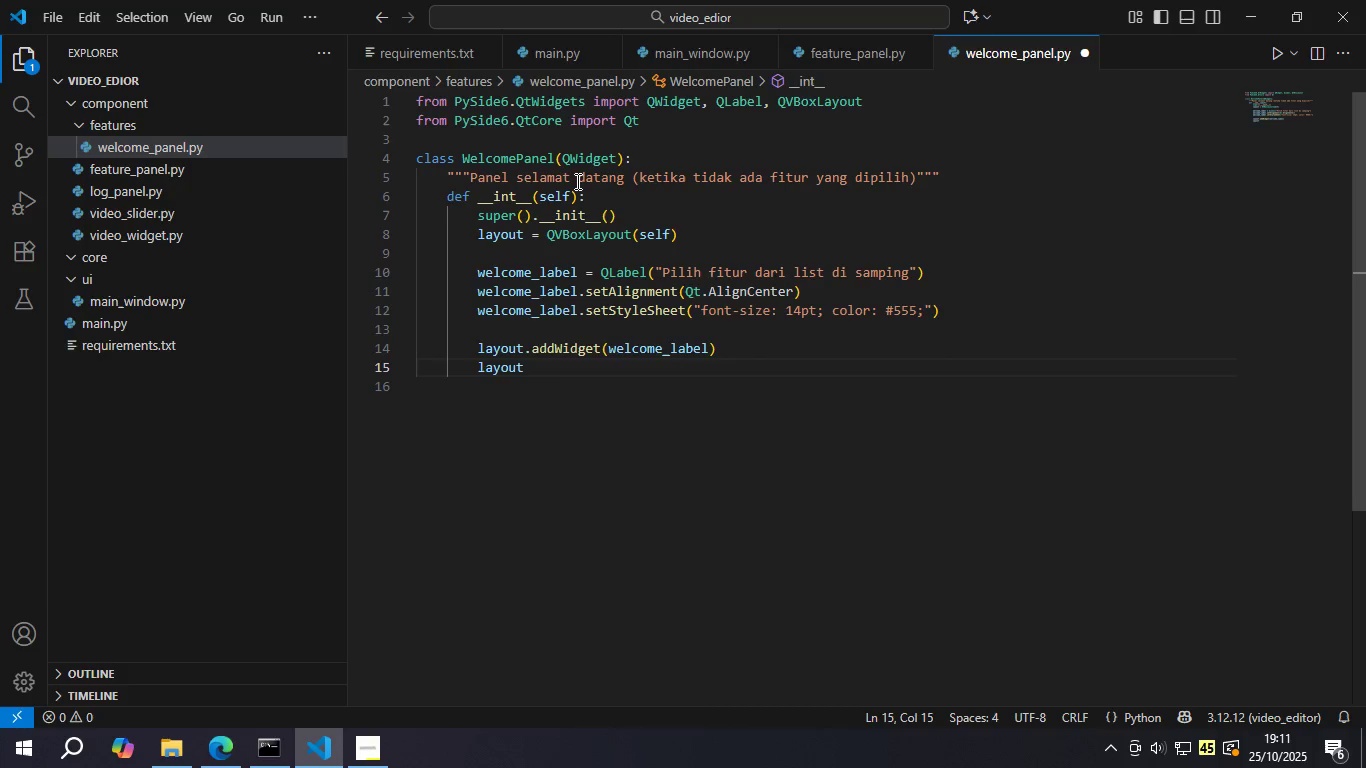 
type(.addS)
 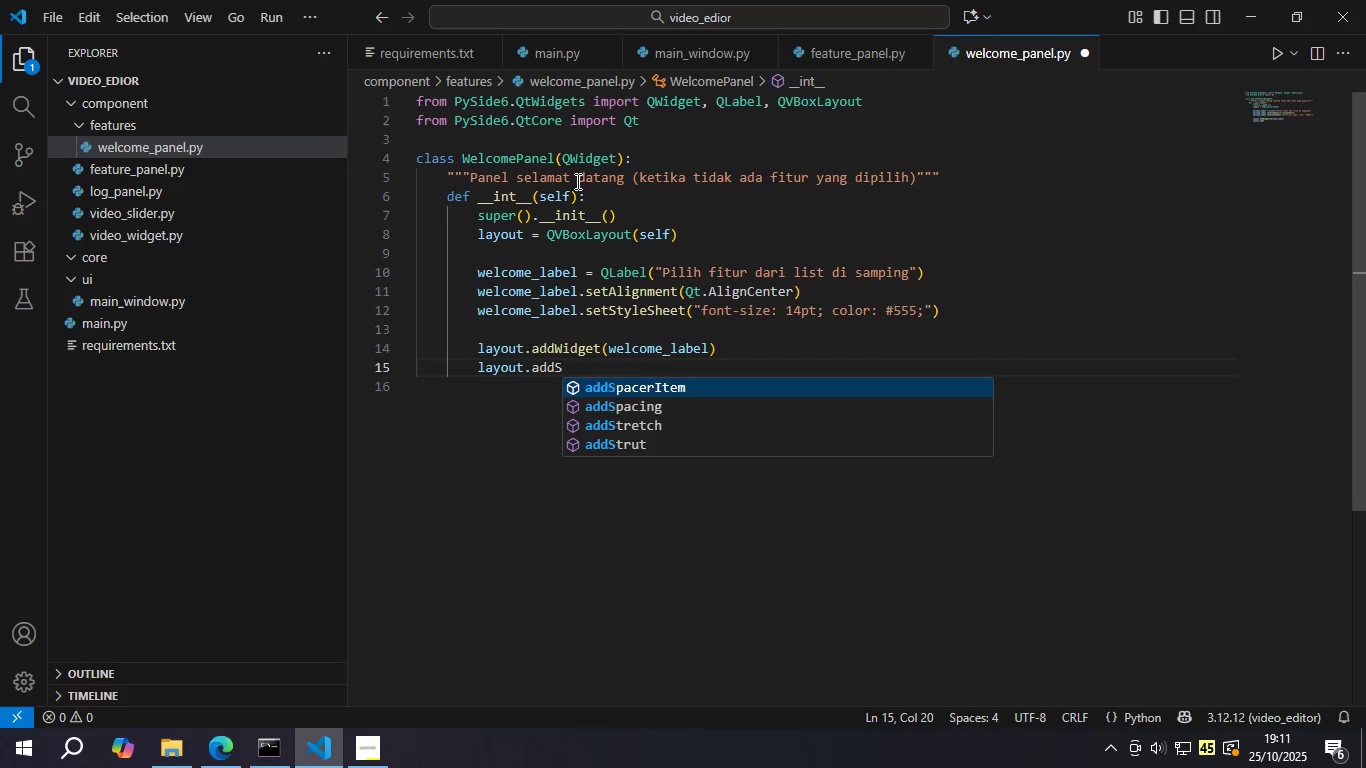 
key(ArrowDown)
 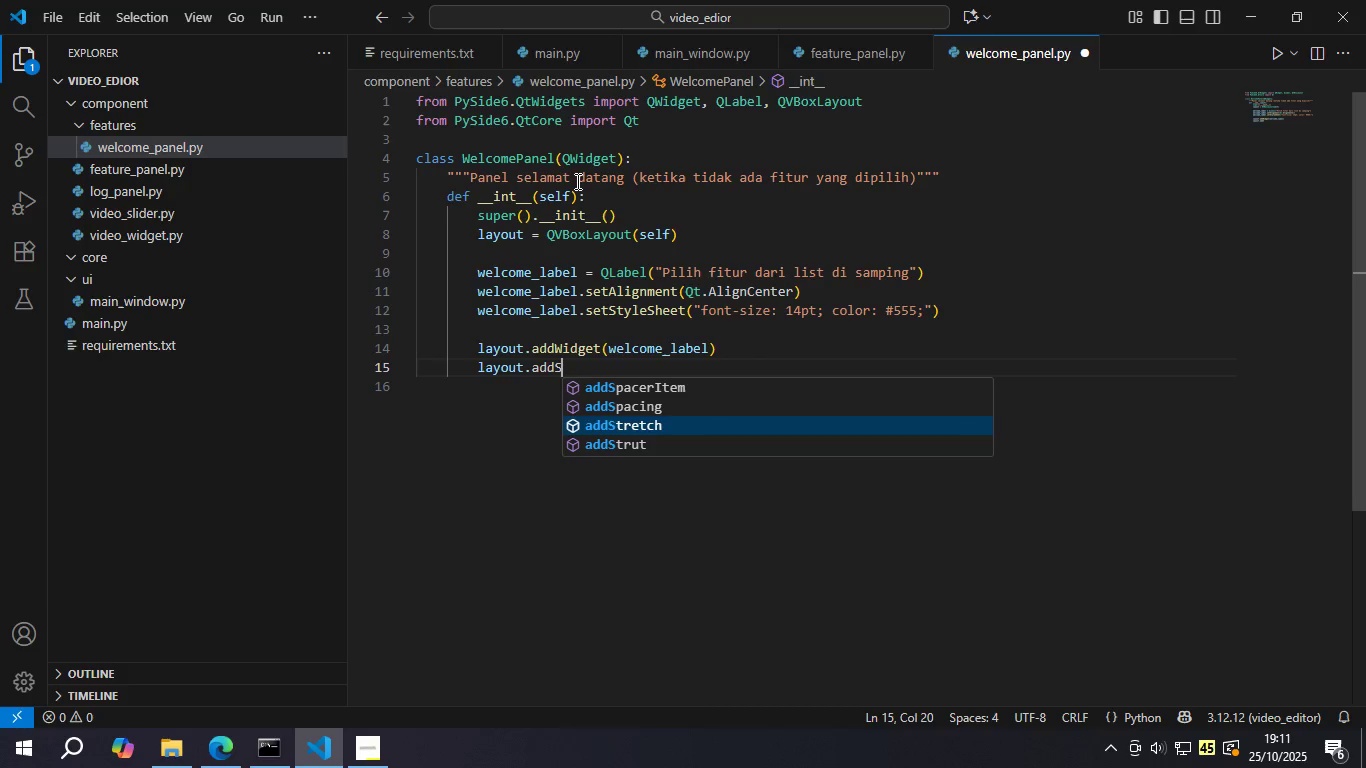 
key(ArrowDown)
 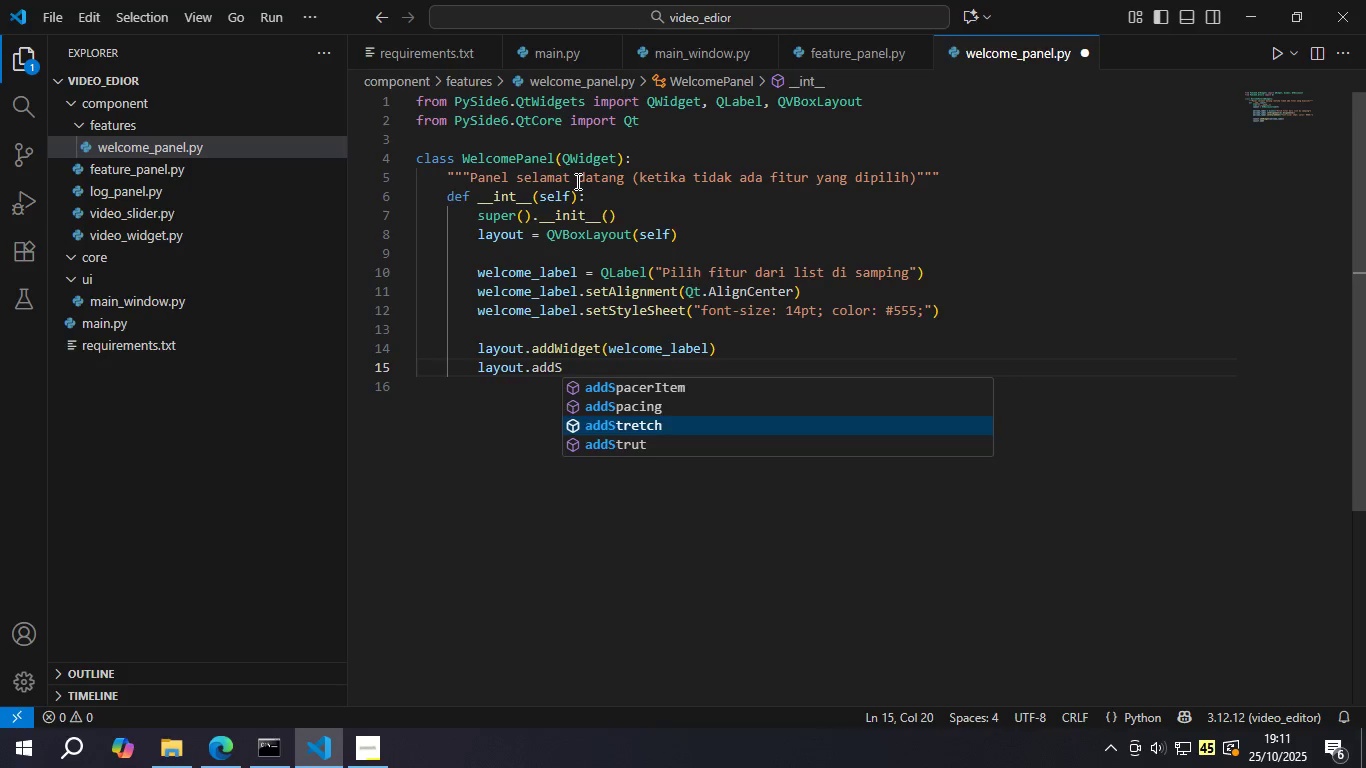 
key(Enter)
 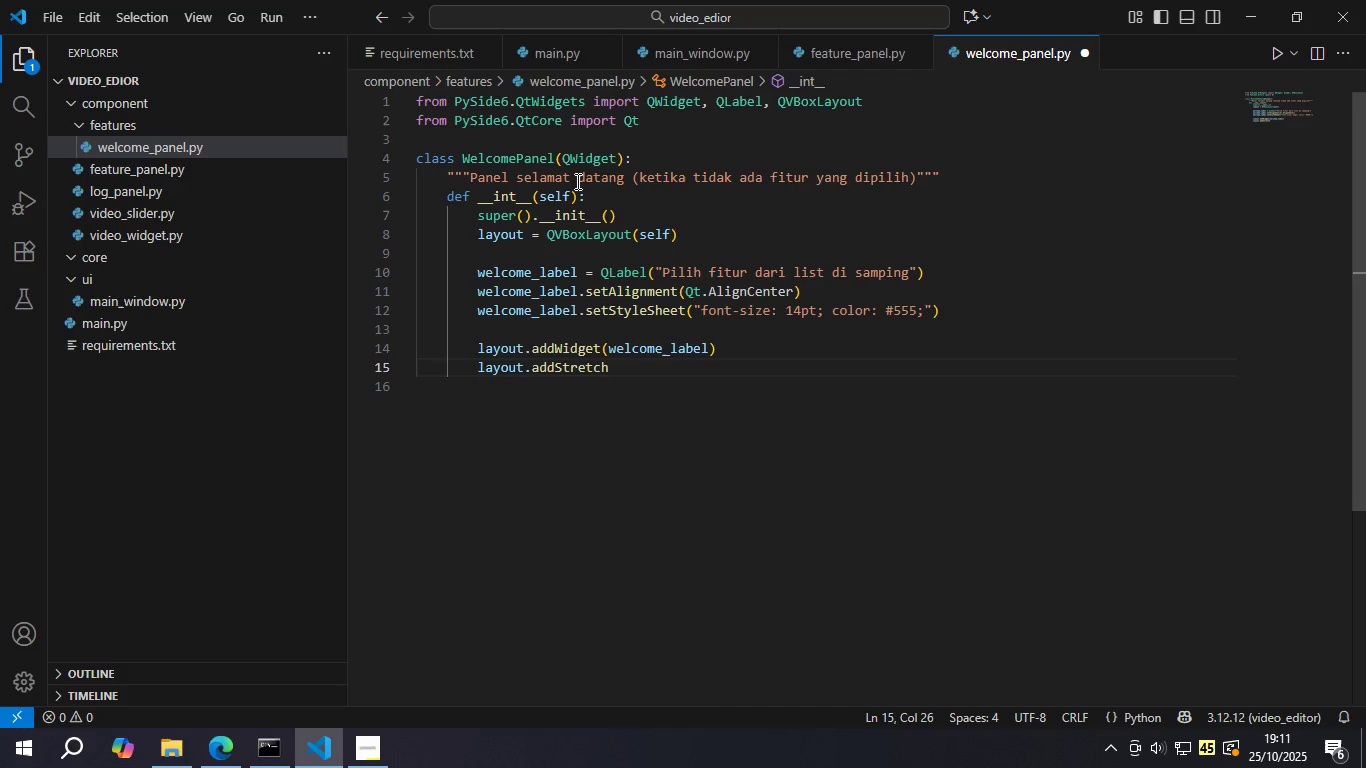 
key(Shift+9)
 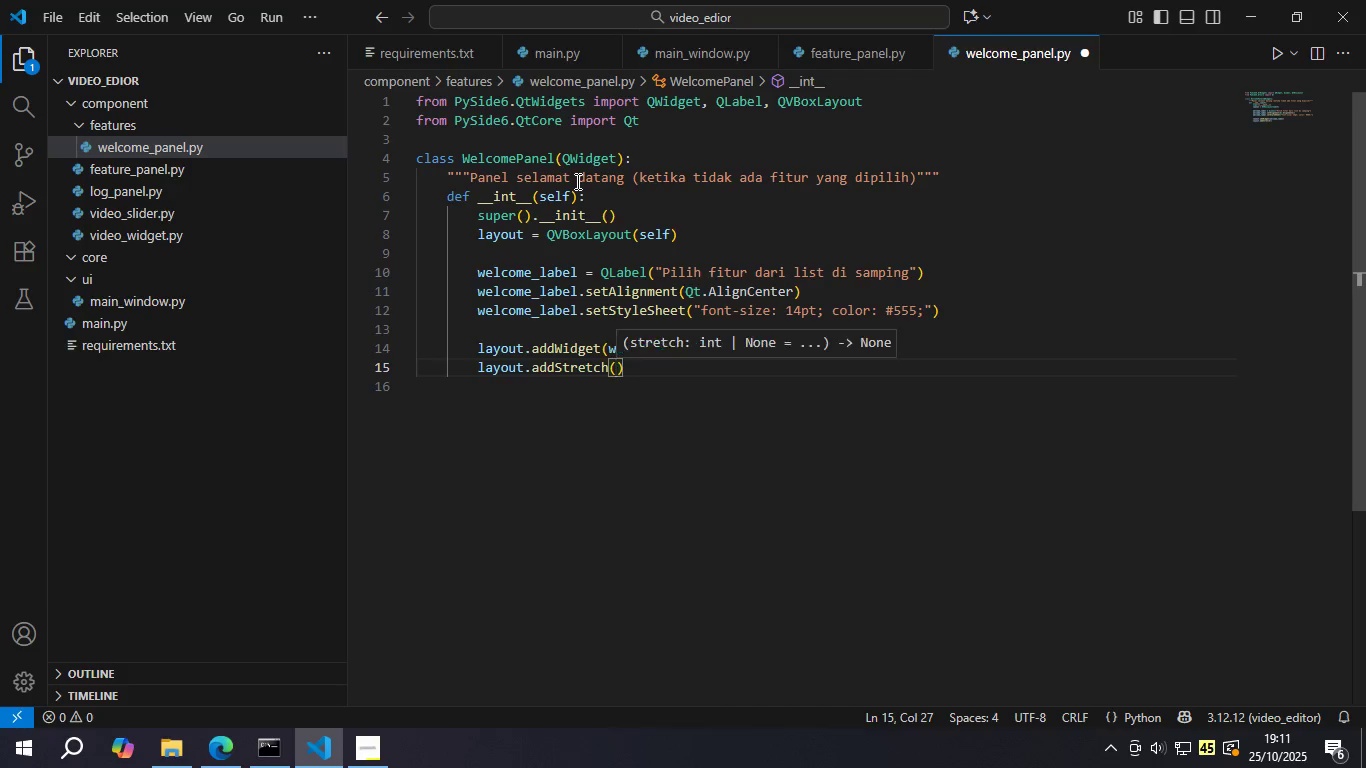 
key(ArrowRight)
 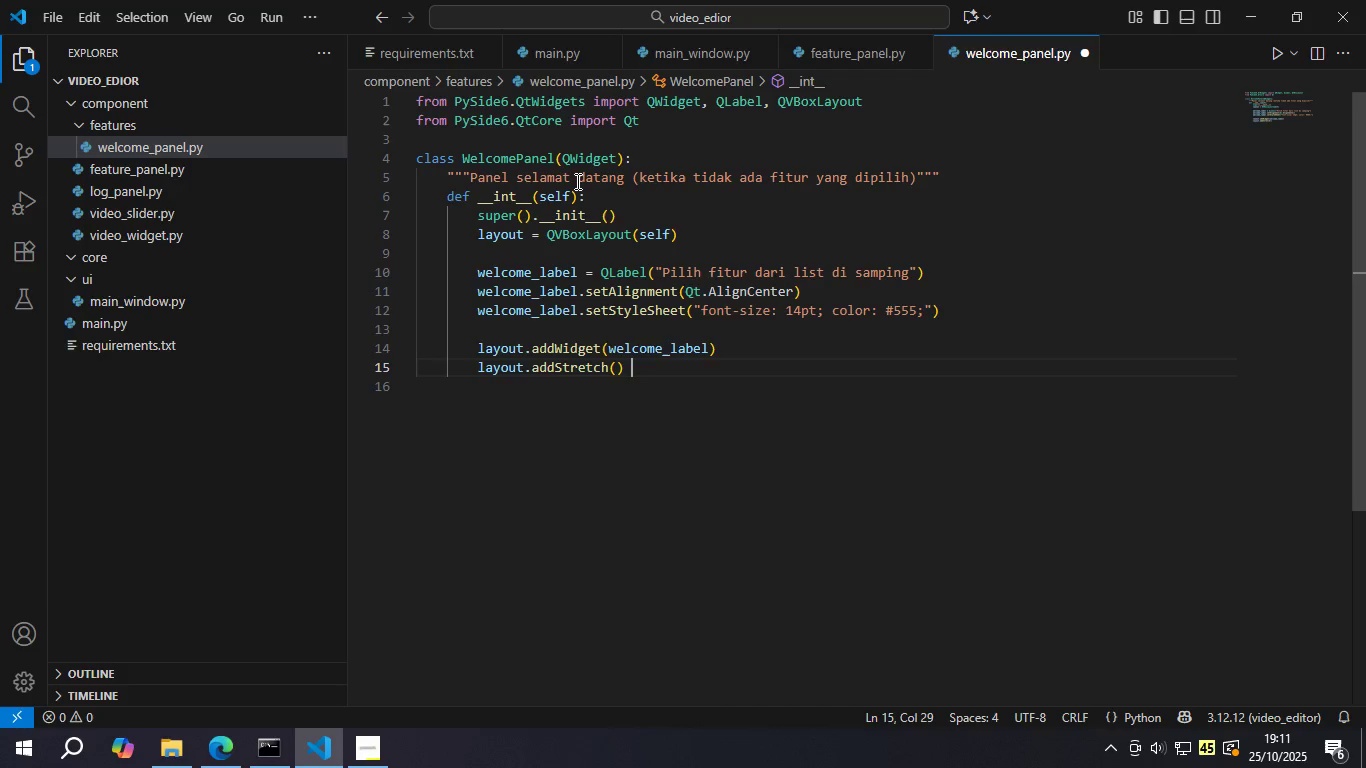 
type( # center the welcome message vertically)
 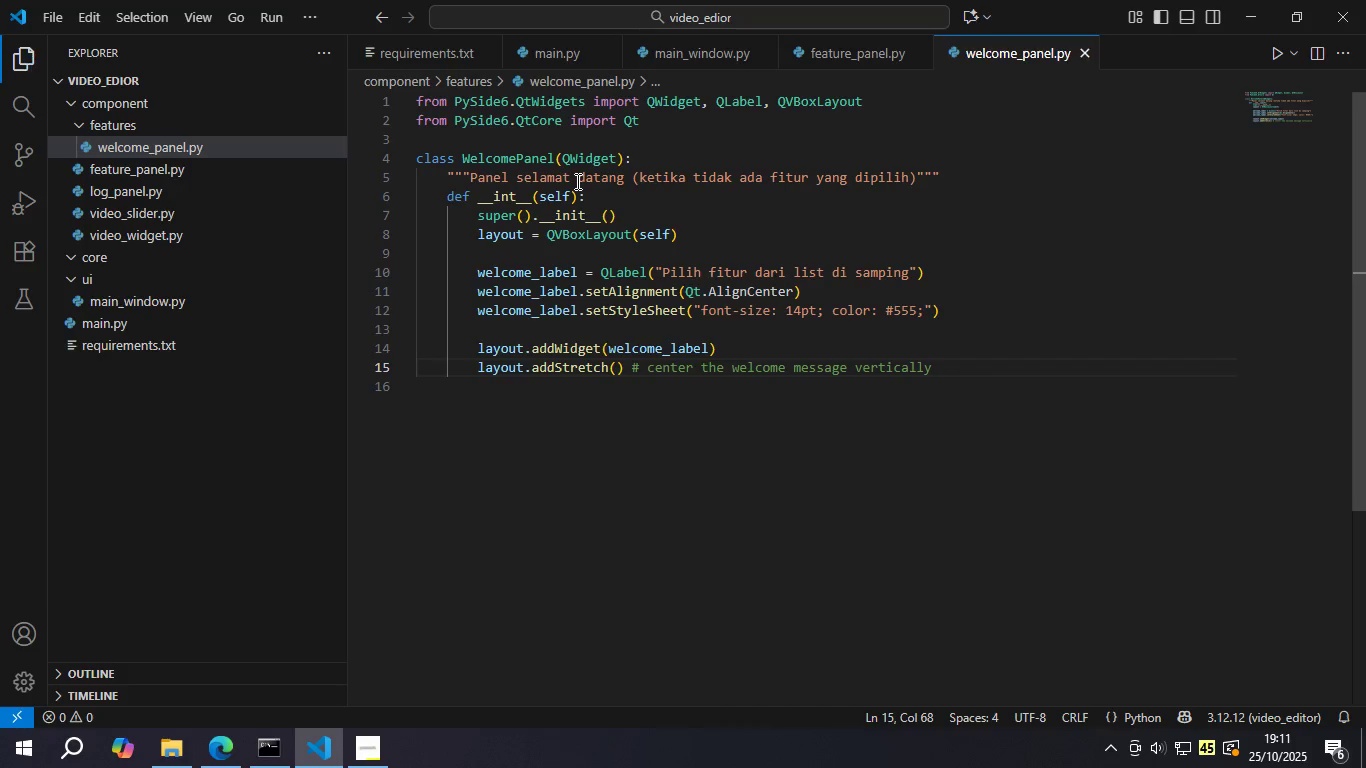 
key(Control+S)
 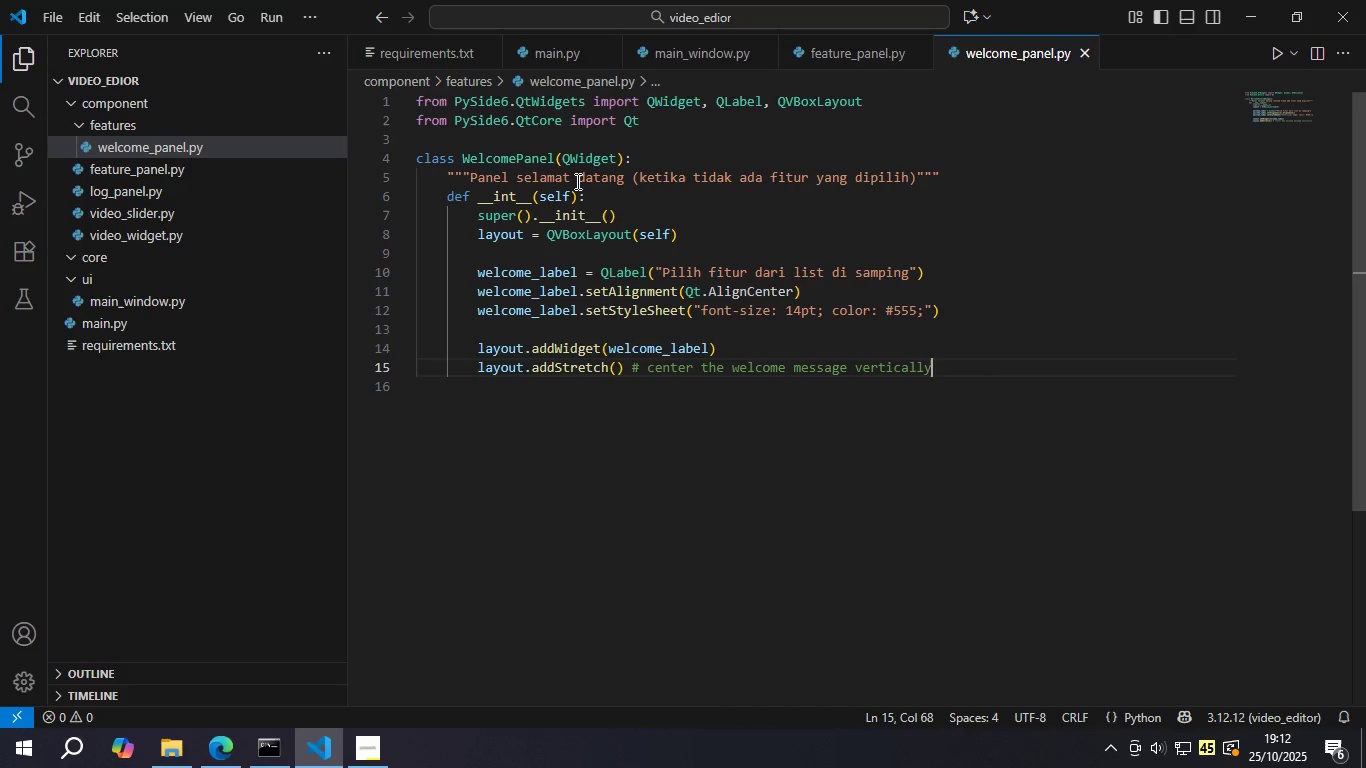 
left_click([850, 36])
 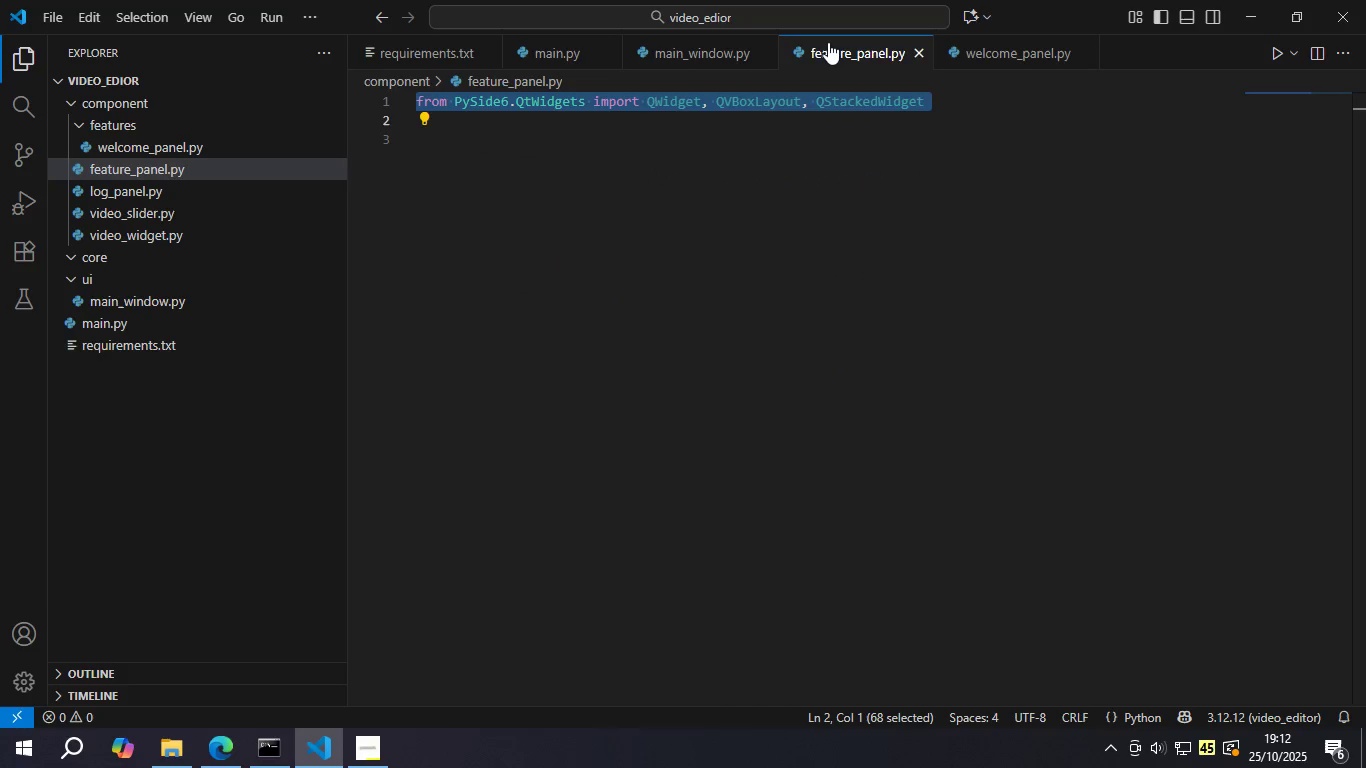 
mouse_move([808, 63])
 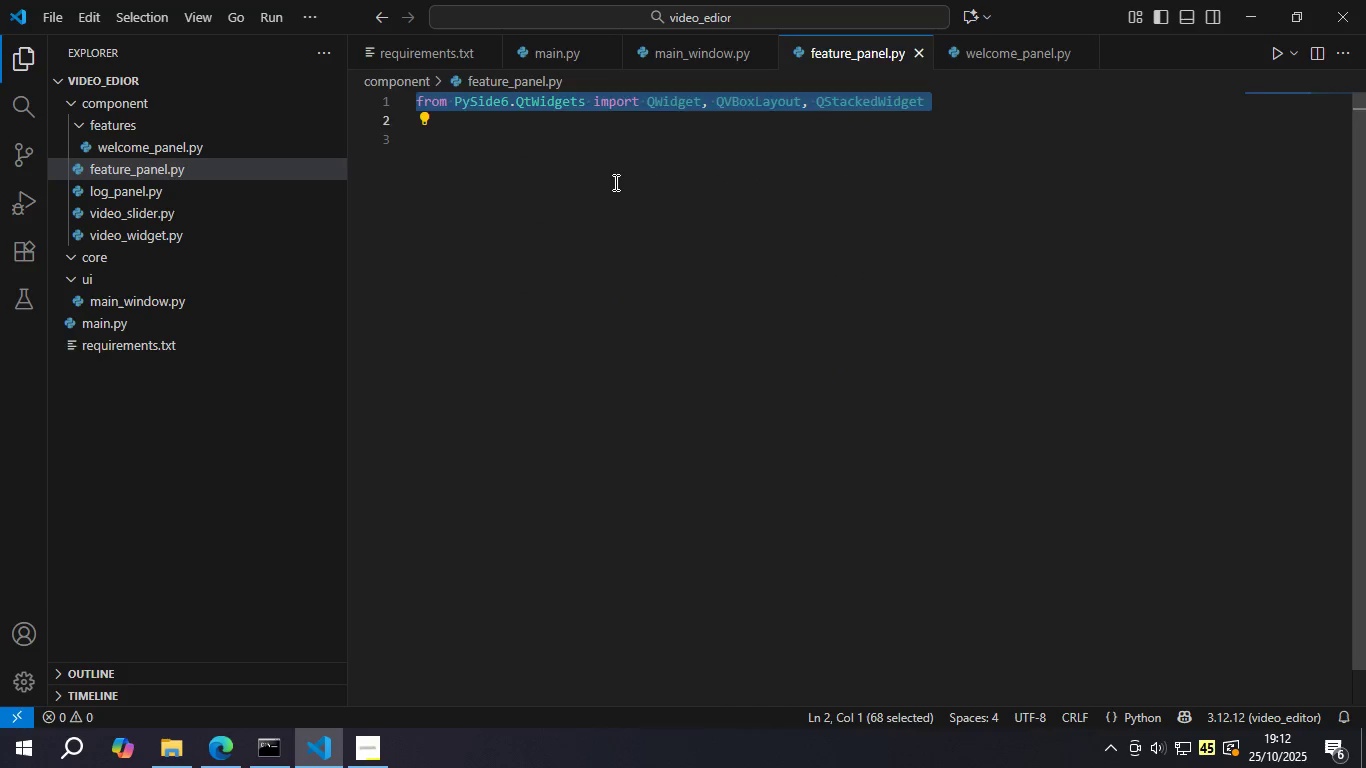 
left_click([614, 182])
 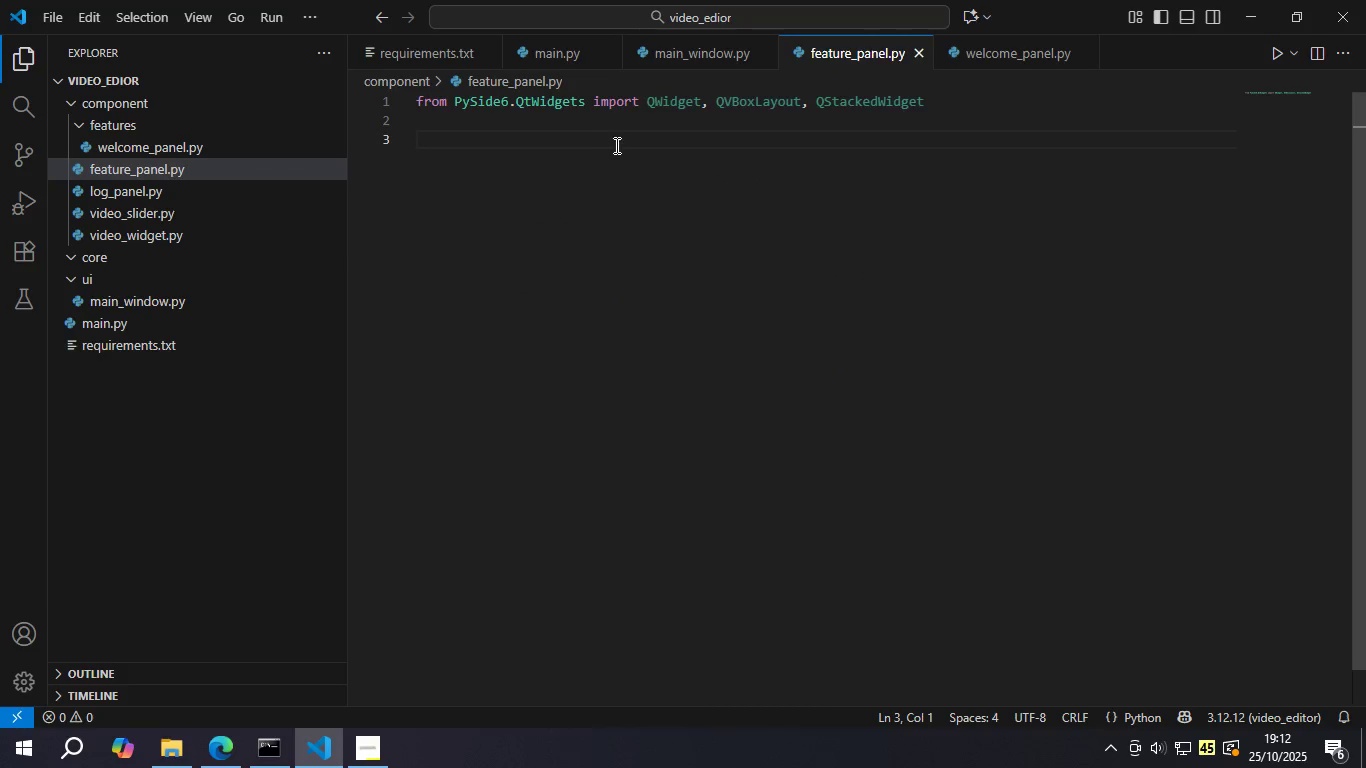 
left_click([615, 144])
 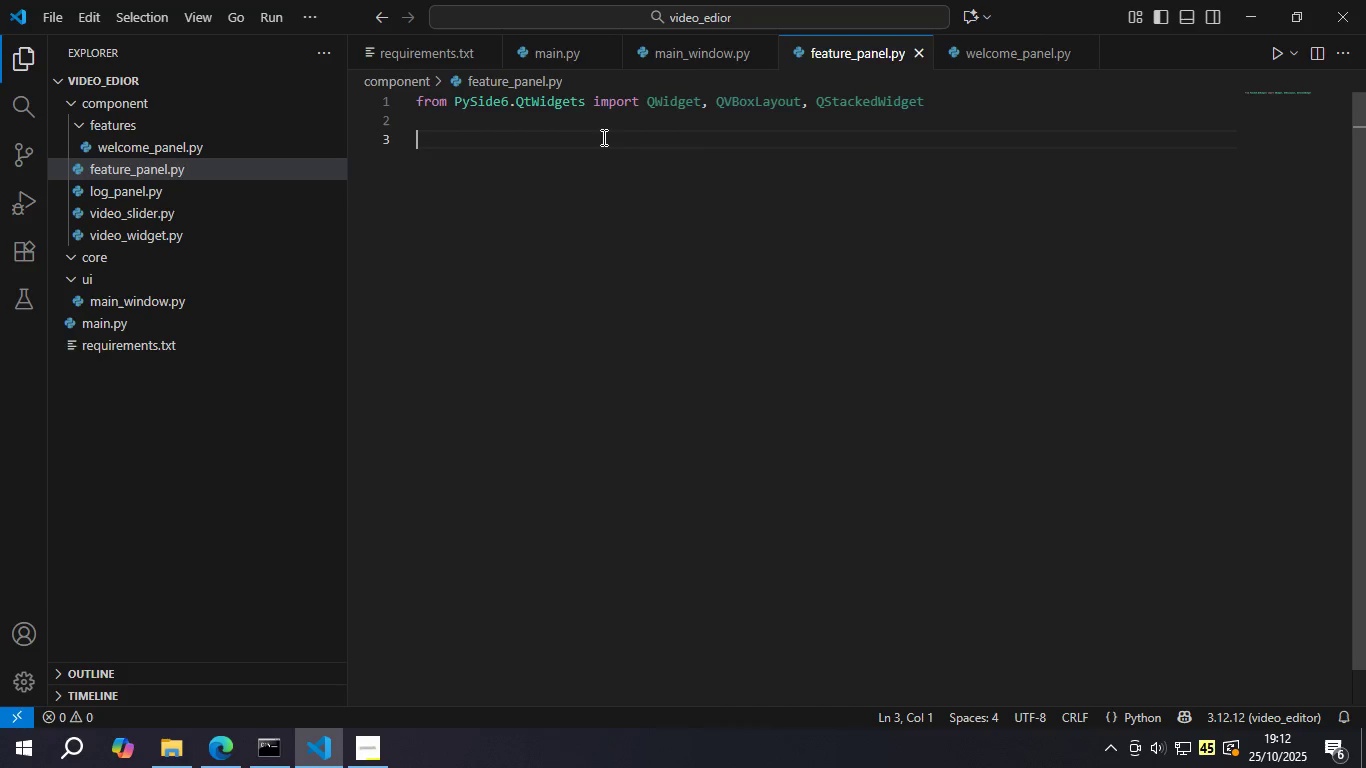 
left_click([576, 123])
 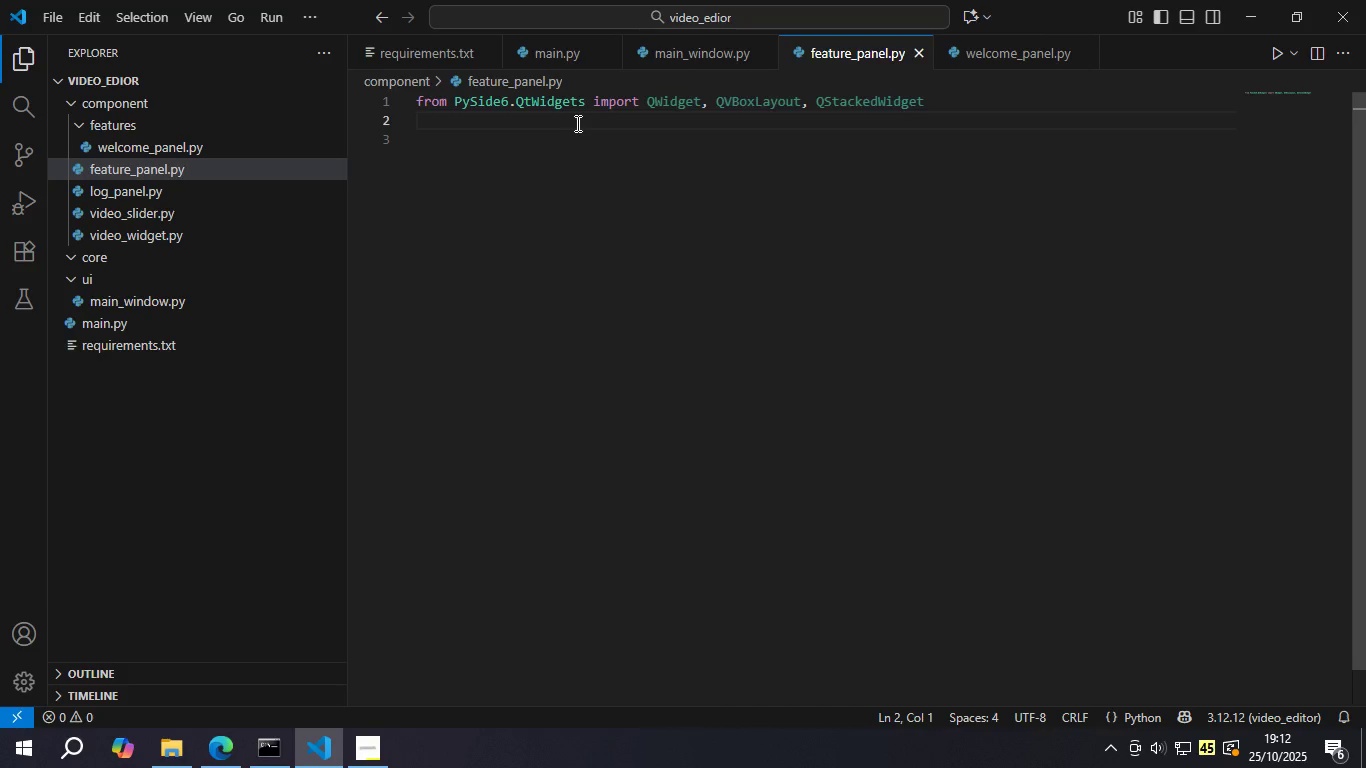 
key(Enter)
 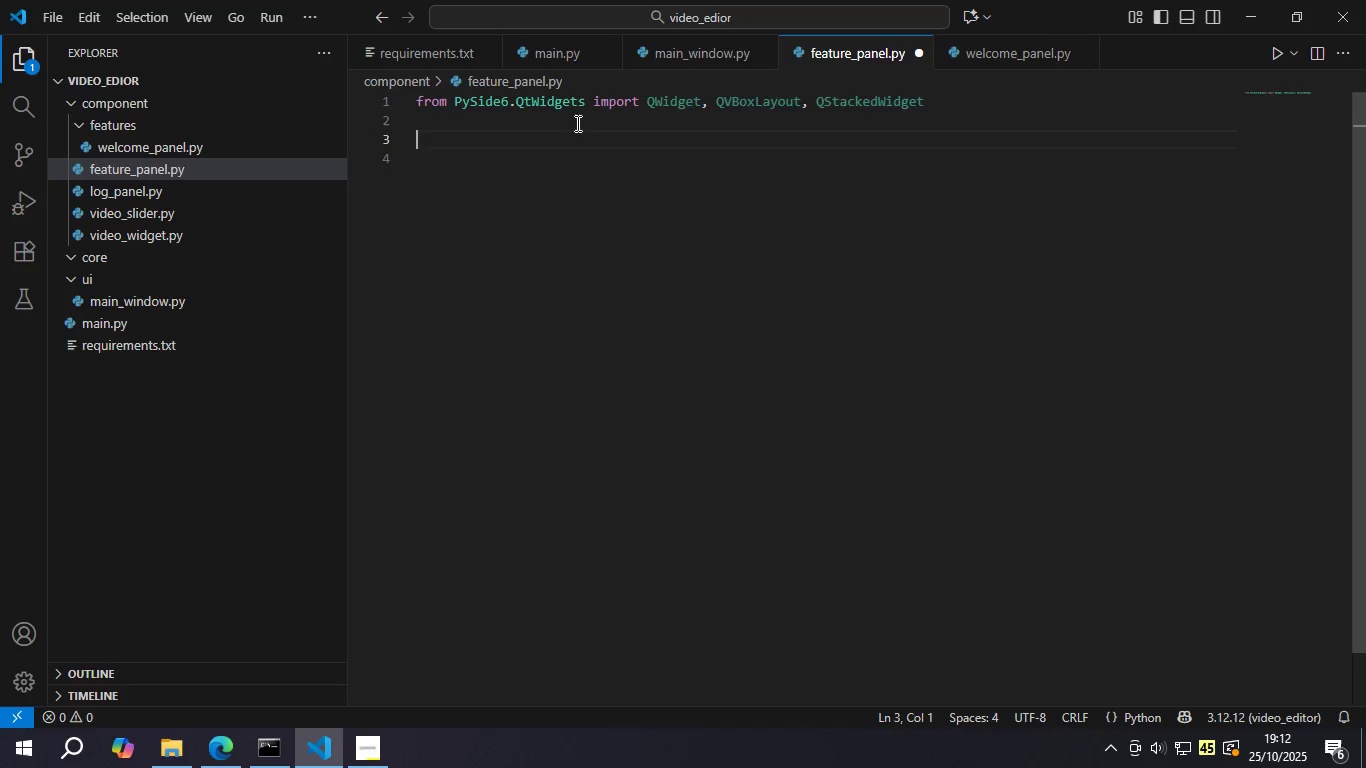 
type(from compoen)
 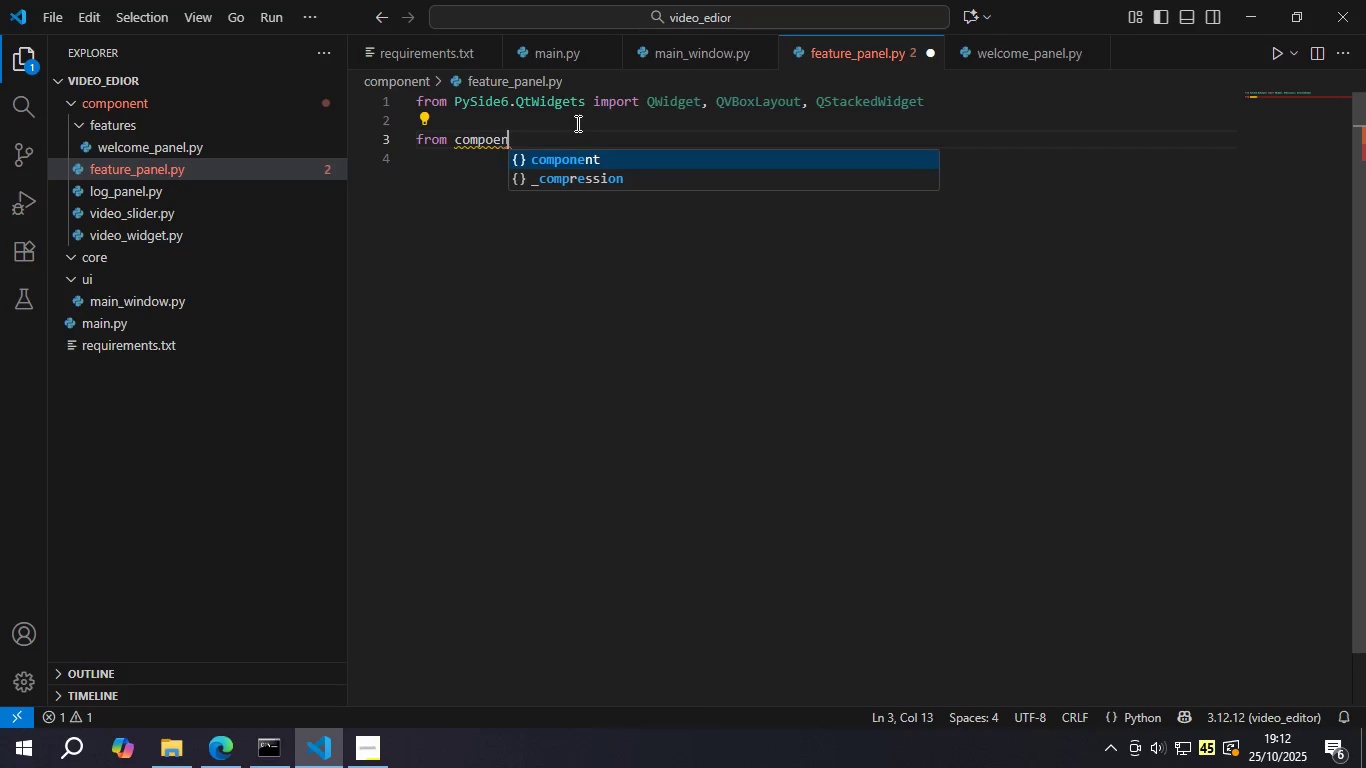 
key(Enter)
 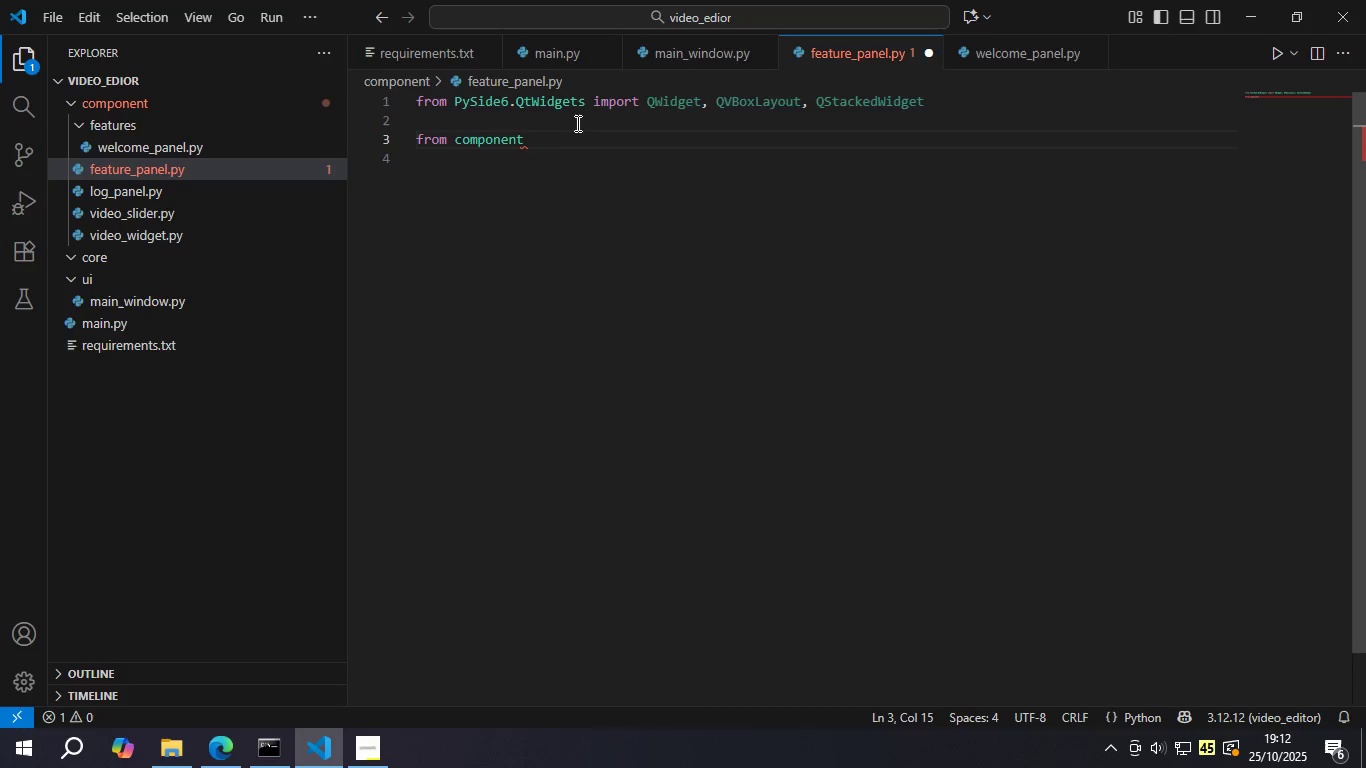 
type(.feat)
 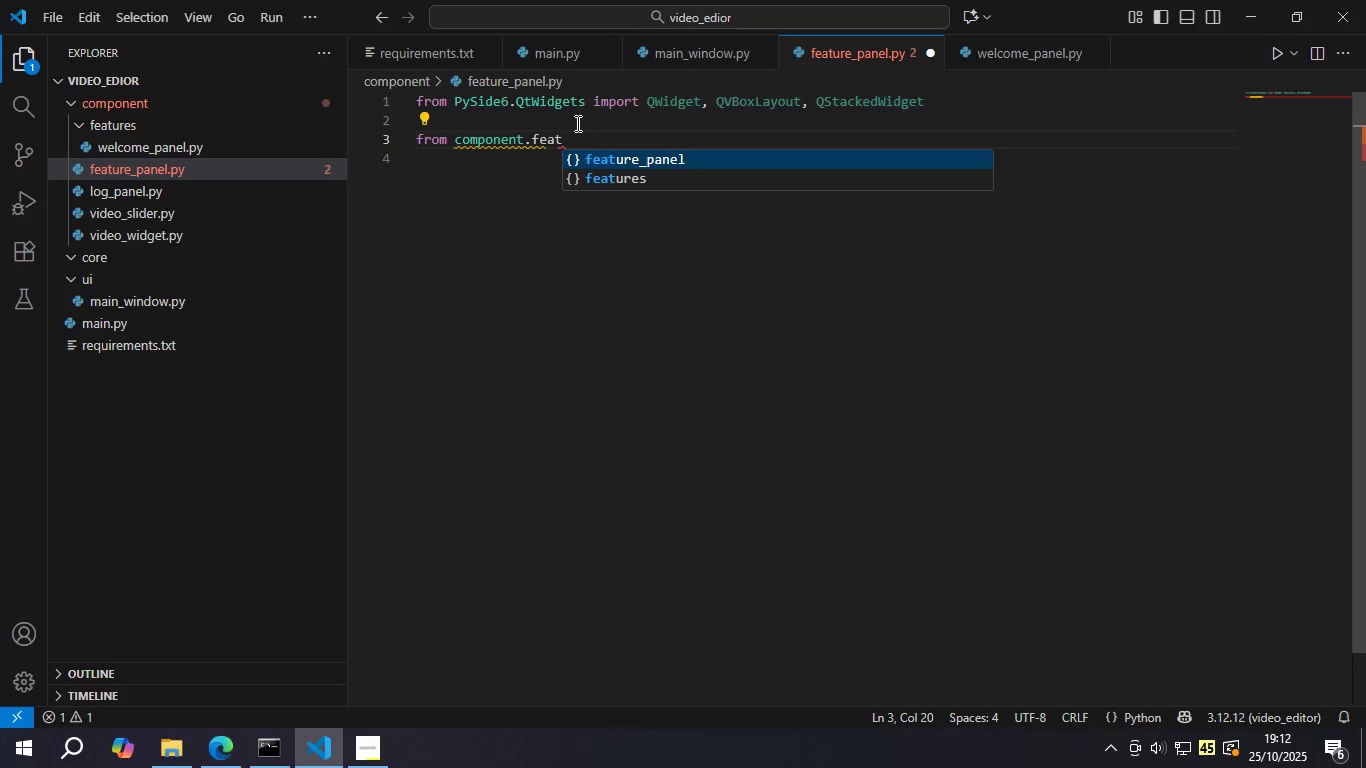 
key(ArrowDown)
 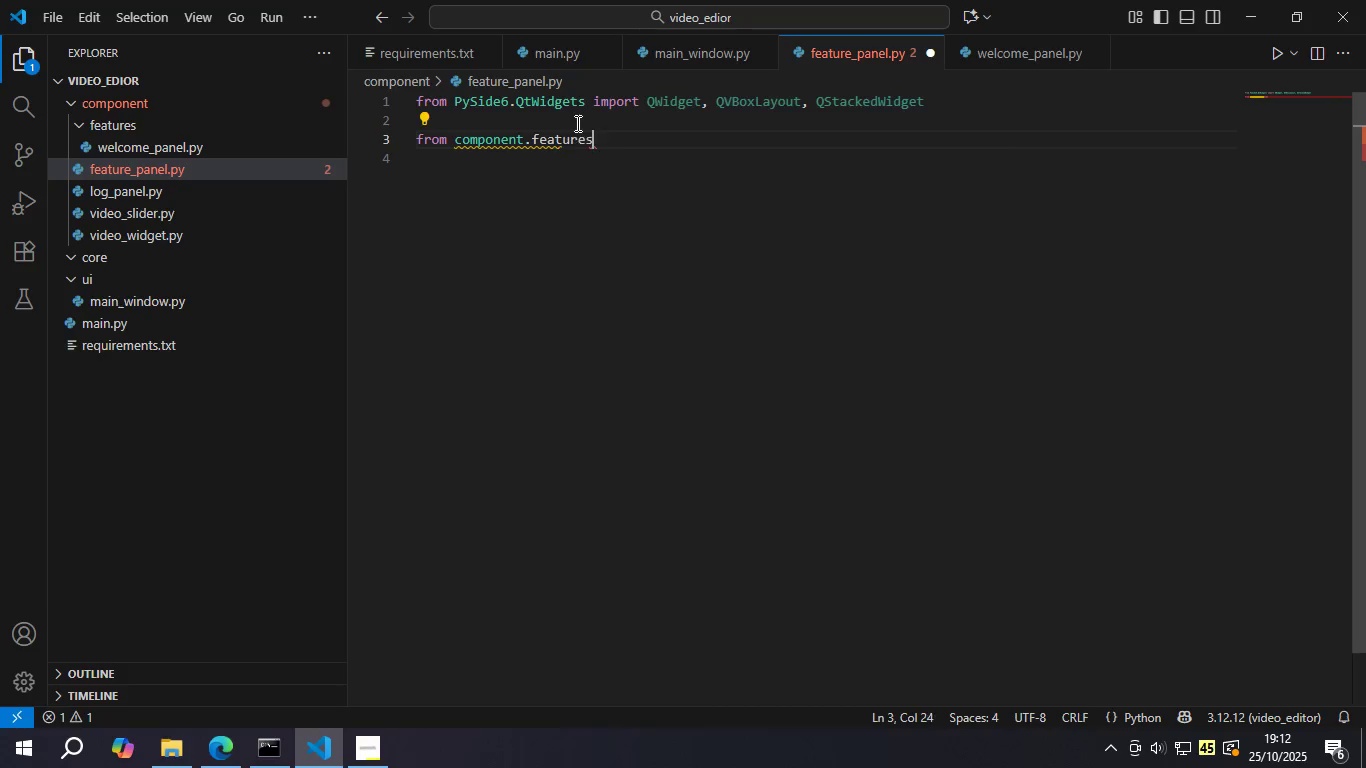 
key(Enter)
 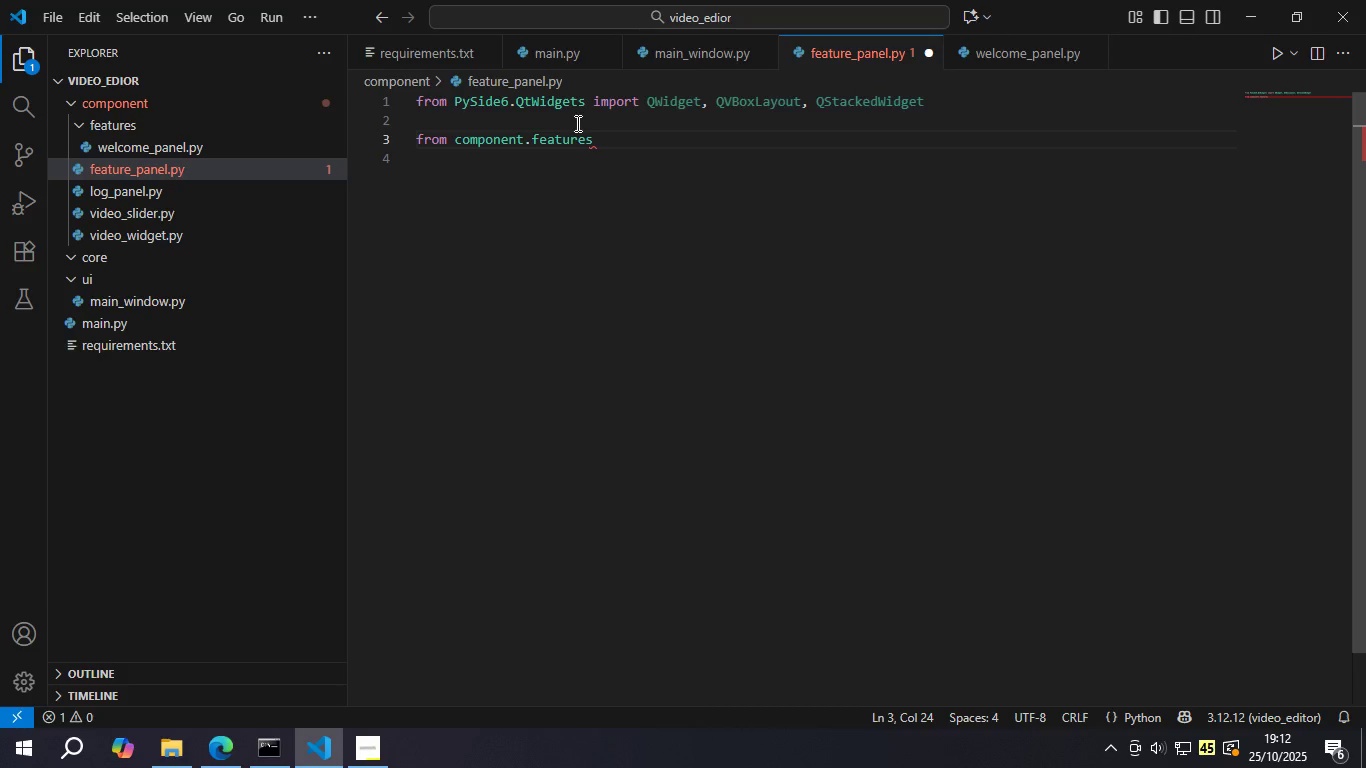 
type(.fea)
key(Backspace)
key(Backspace)
key(Backspace)
type(e)
key(Backspace)
key(Backspace)
type(we)
key(Backspace)
key(Backspace)
type(.wel)
 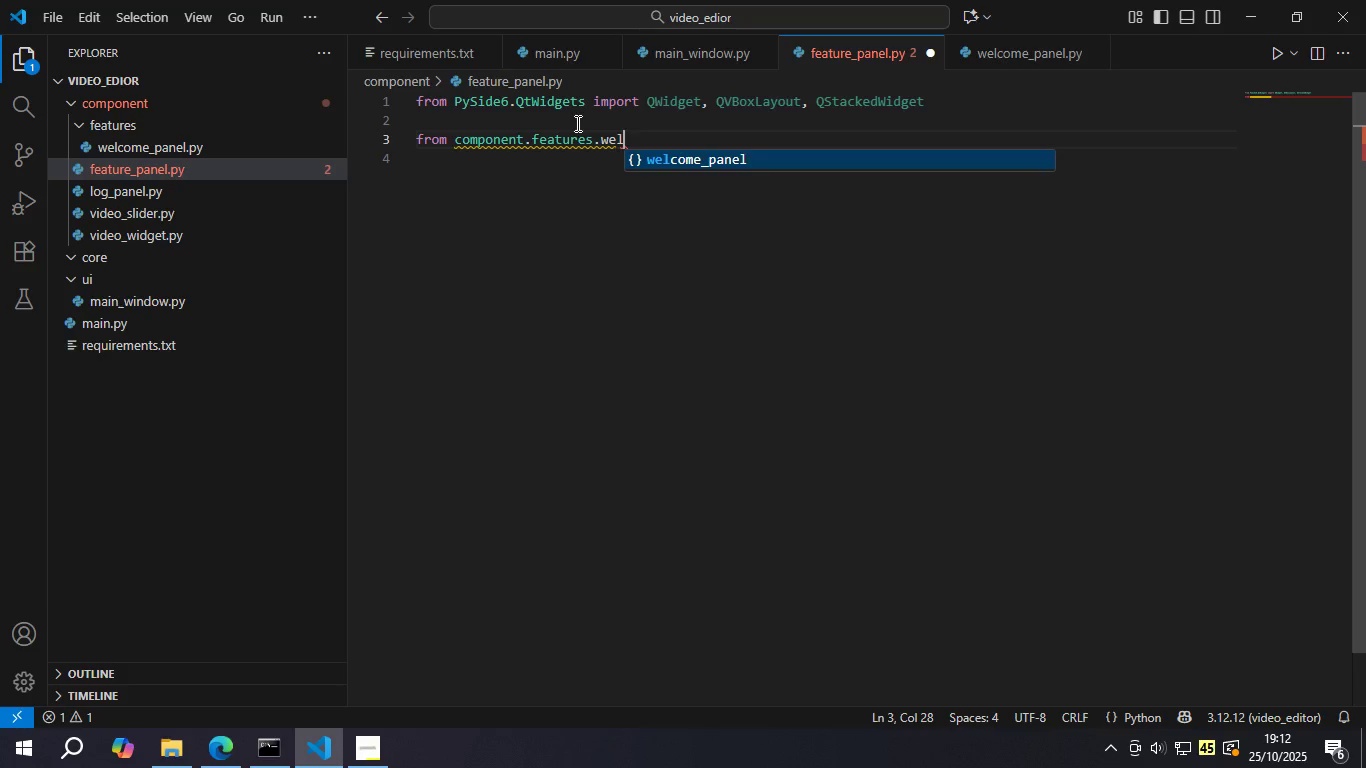 
key(Enter)
 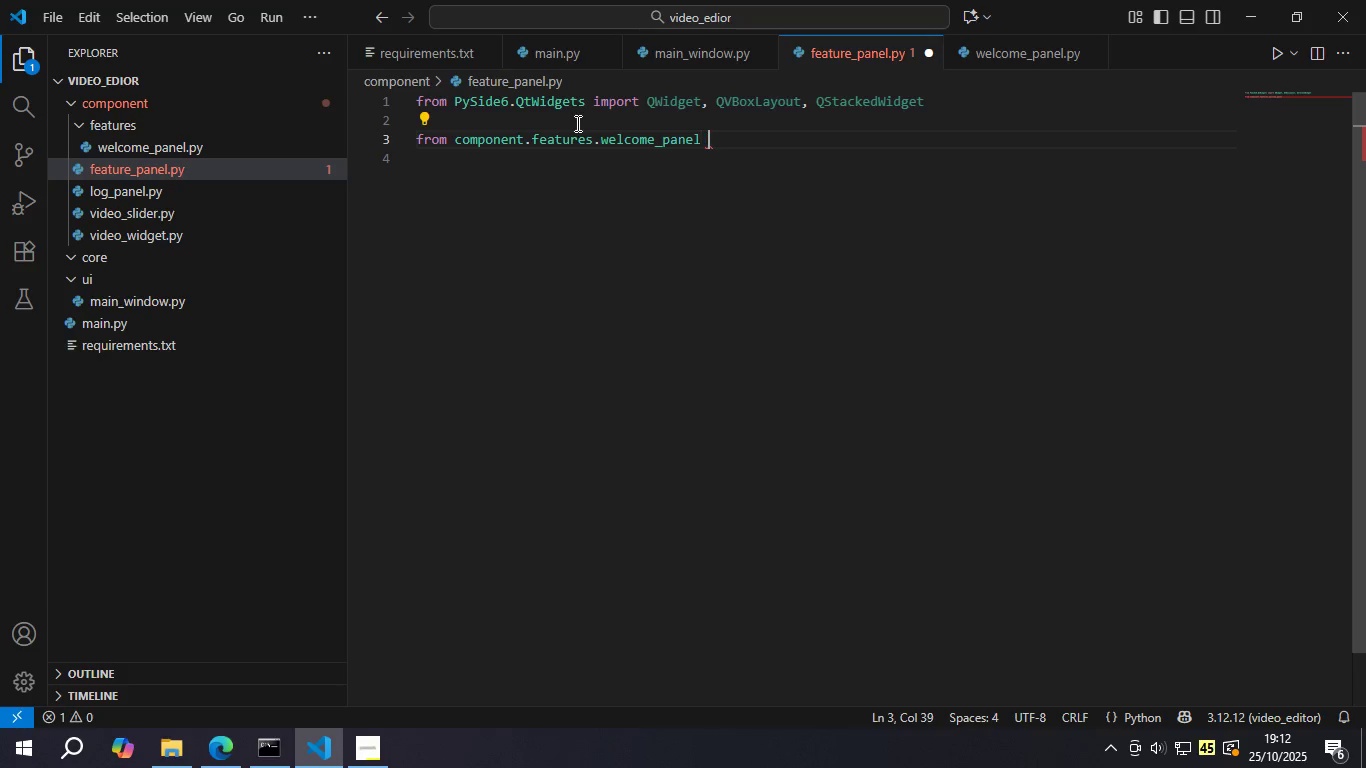 
type( imort w)
key(Backspace)
key(Backspace)
key(Backspace)
key(Backspace)
key(Backspace)
type(port we)
 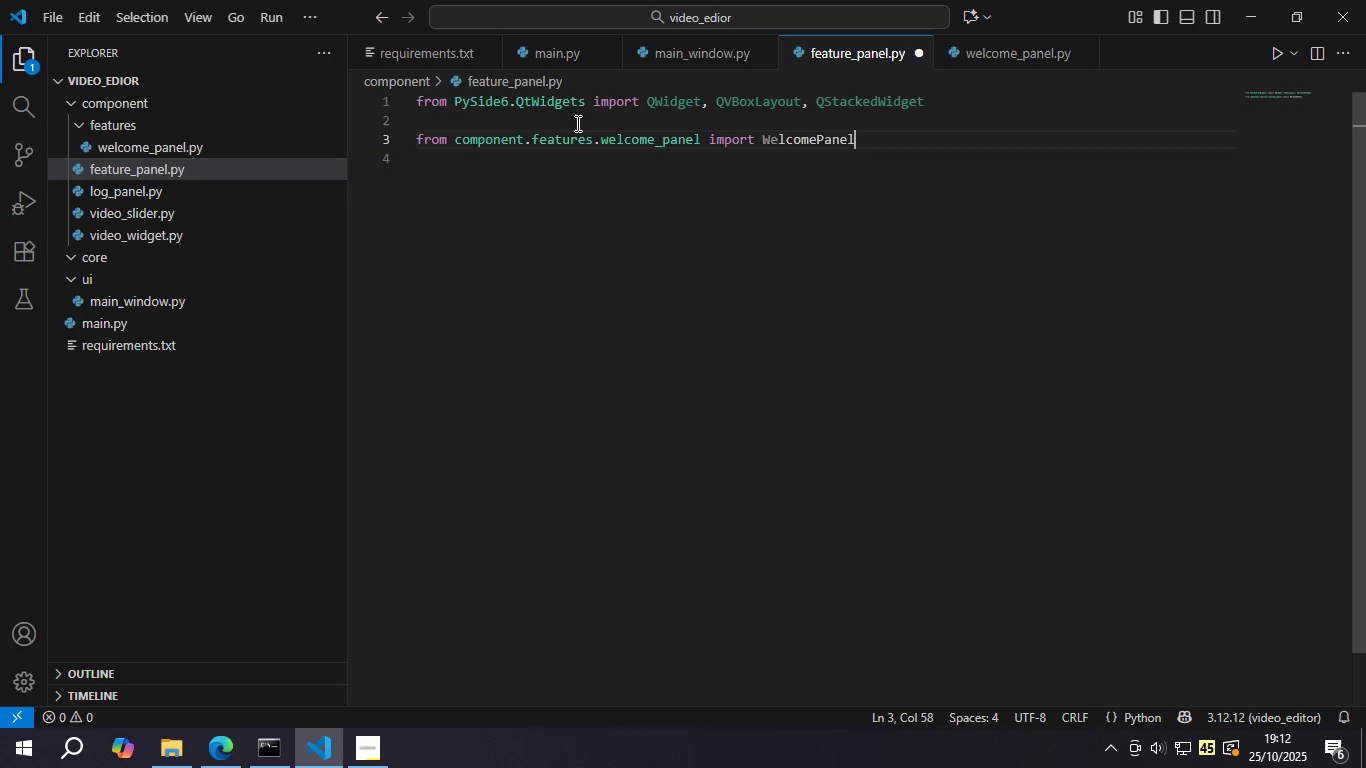 
key(Enter)
 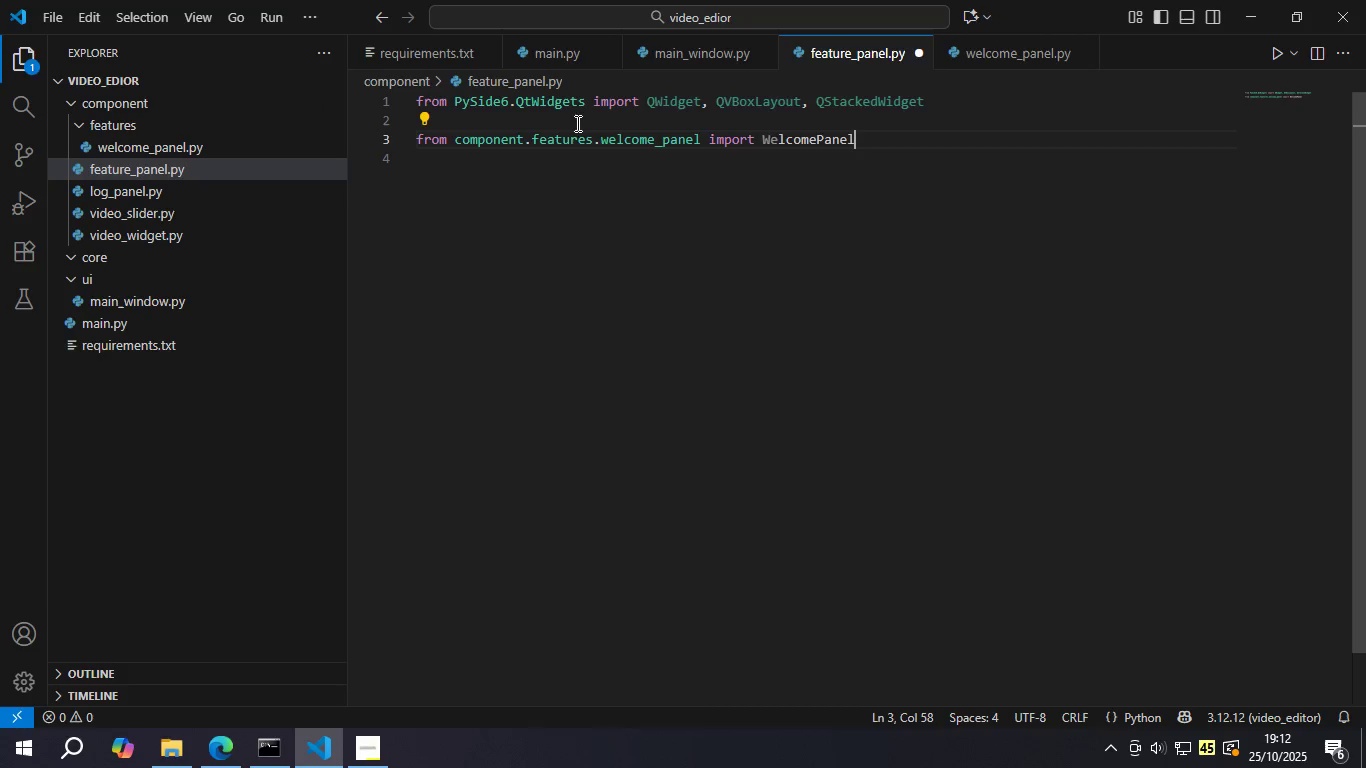 
key(Control+ControlLeft)
 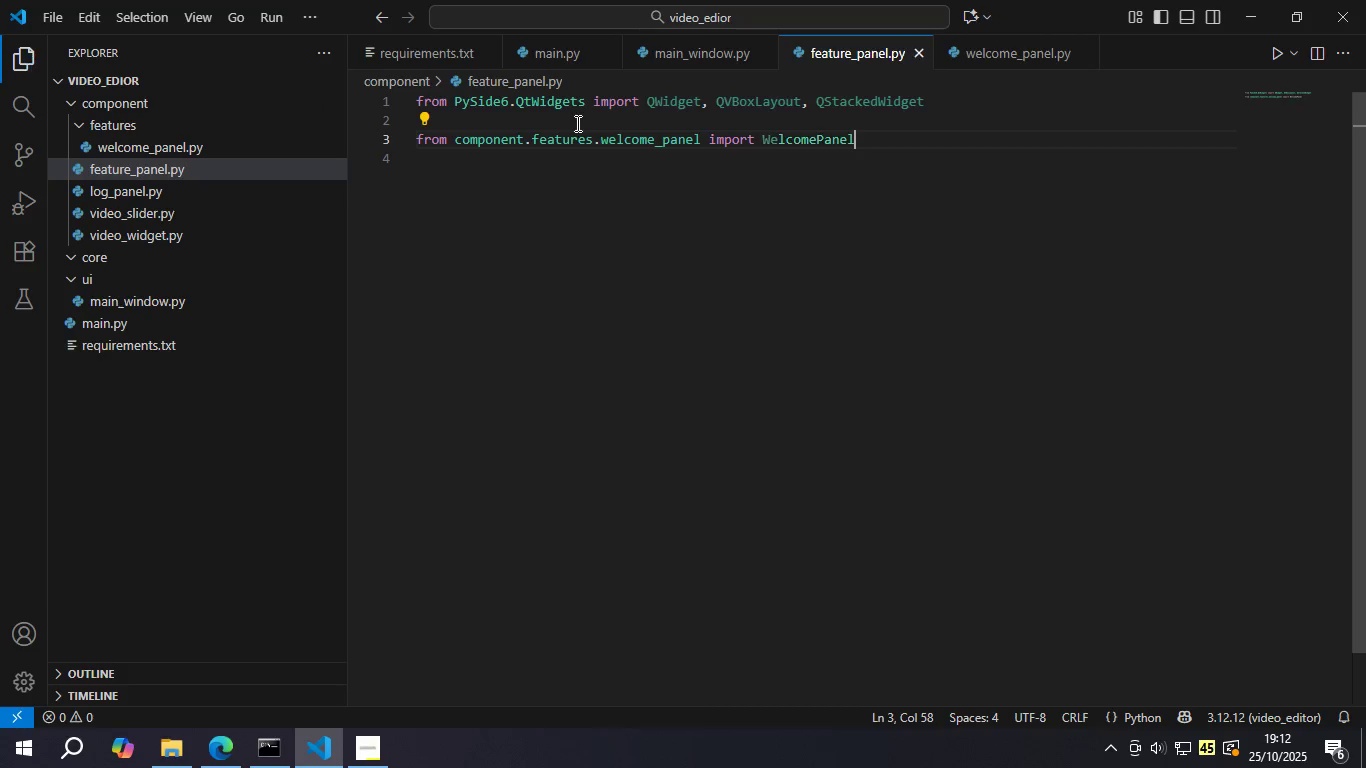 
key(Control+S)
 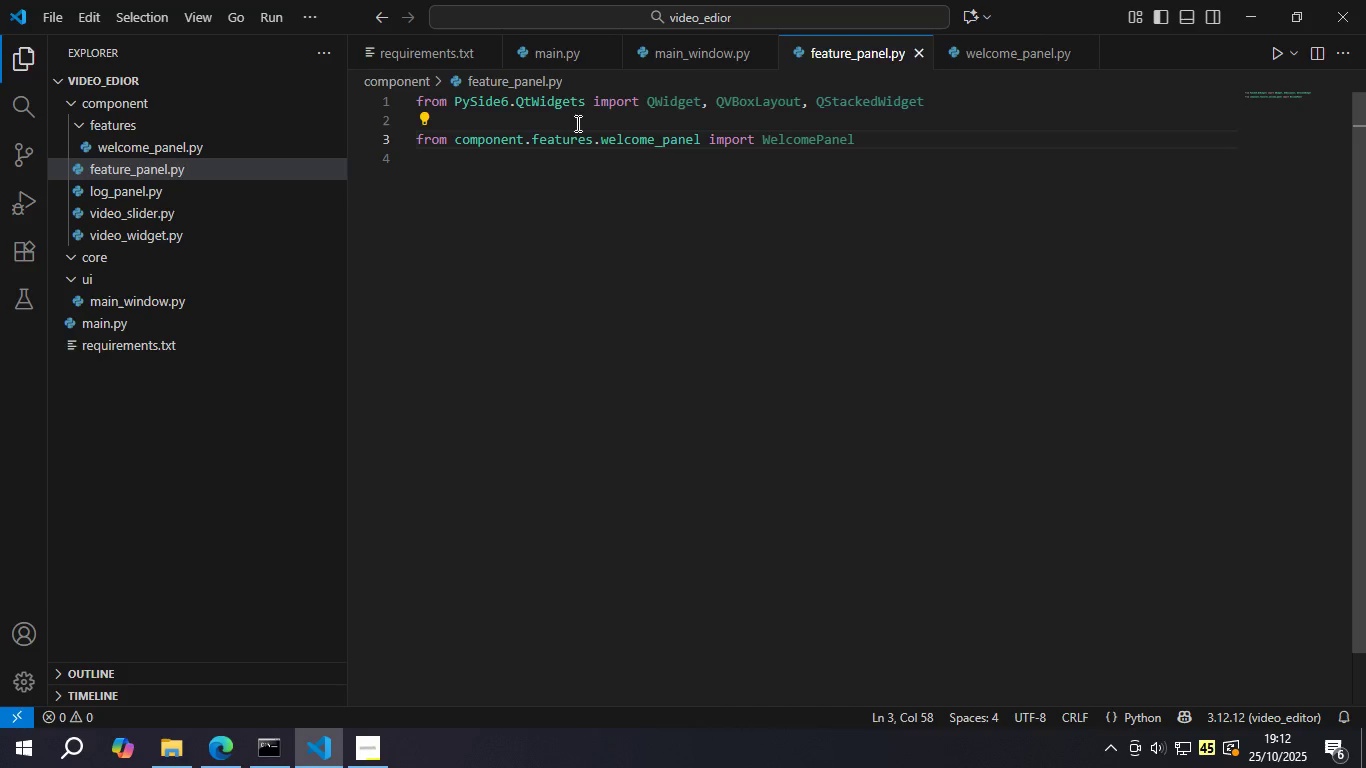 
key(Enter)
 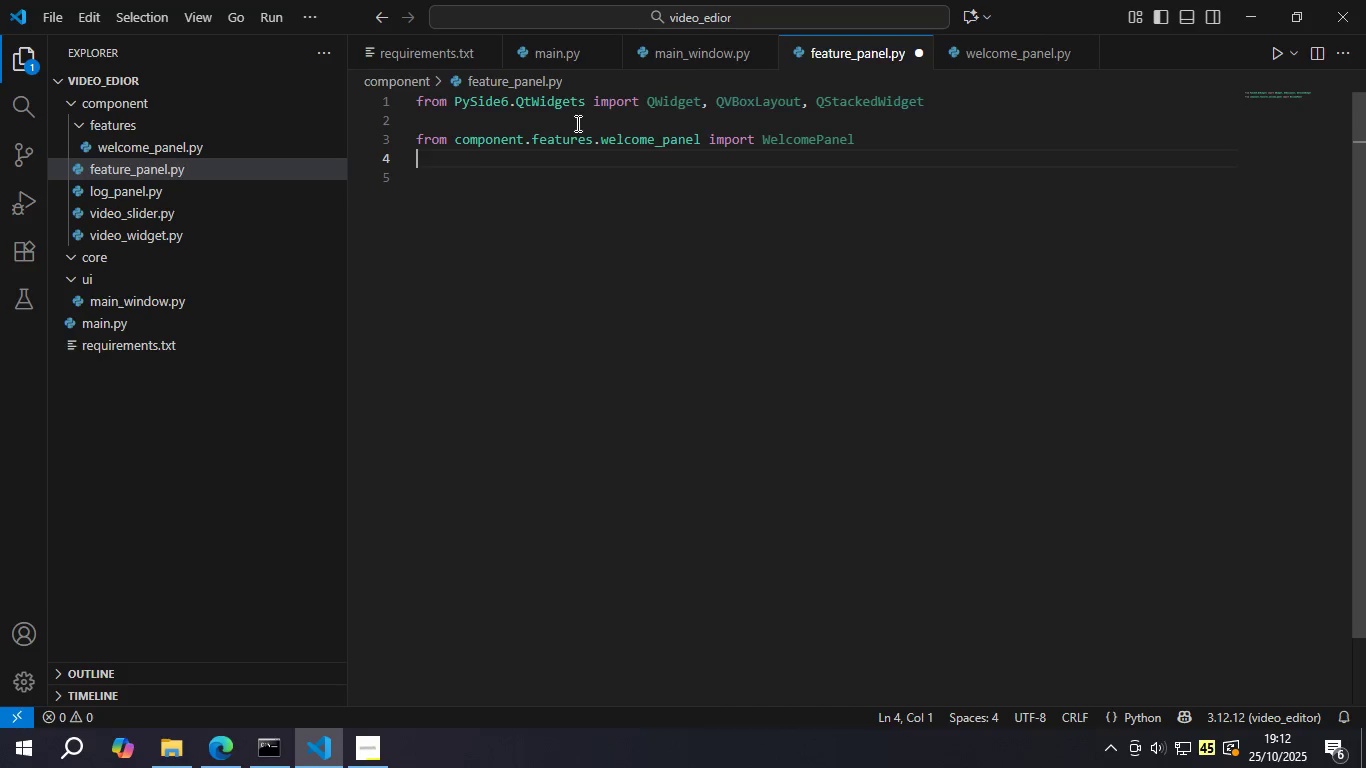 
key(Enter)
 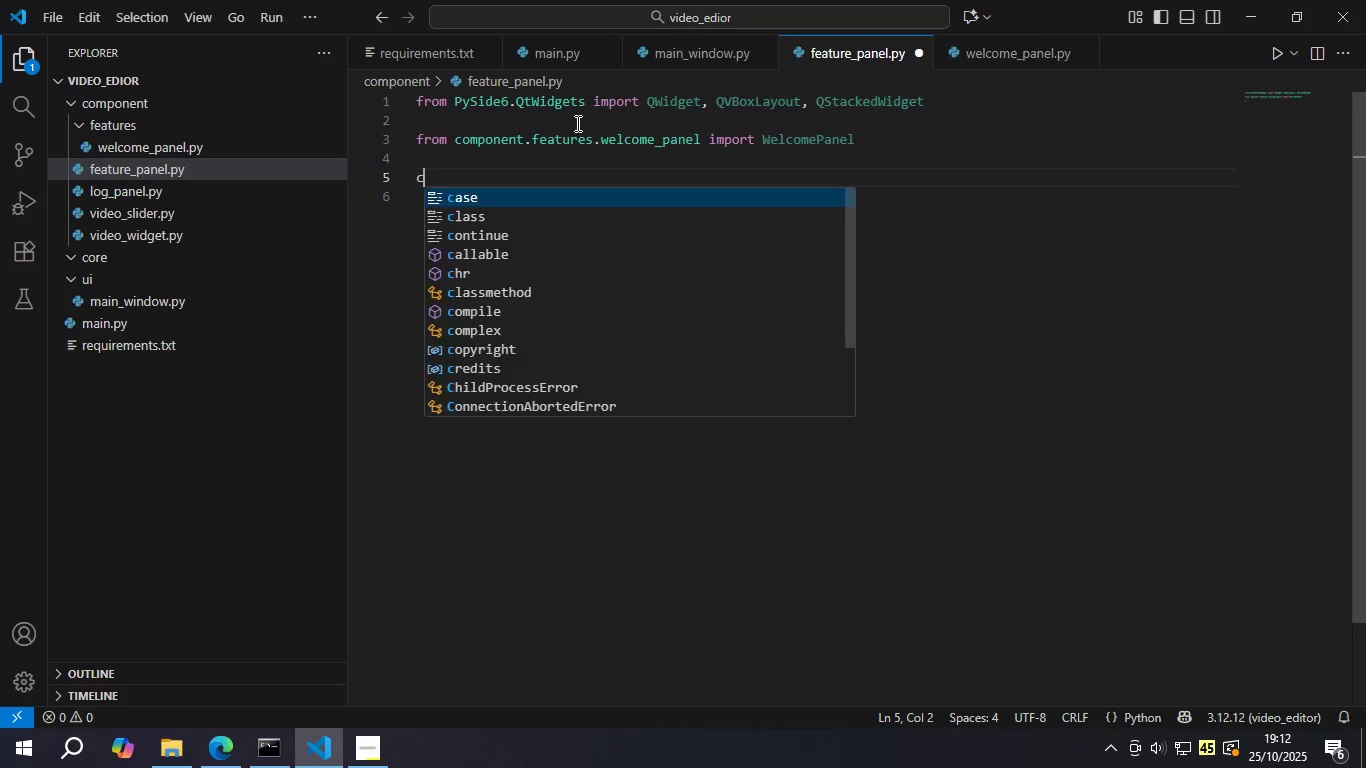 
type(clas )
key(Backspace)
type(s FeaturePanel(QWidget)
 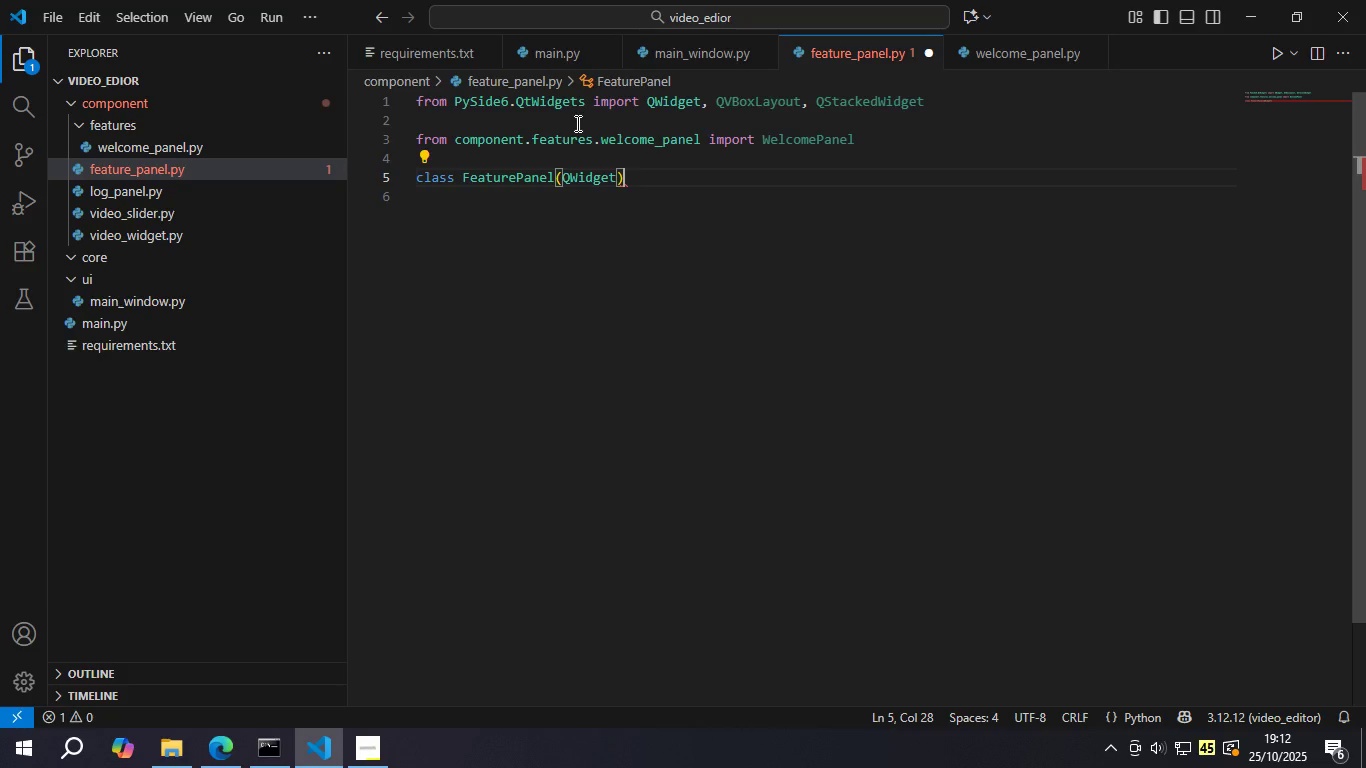 
 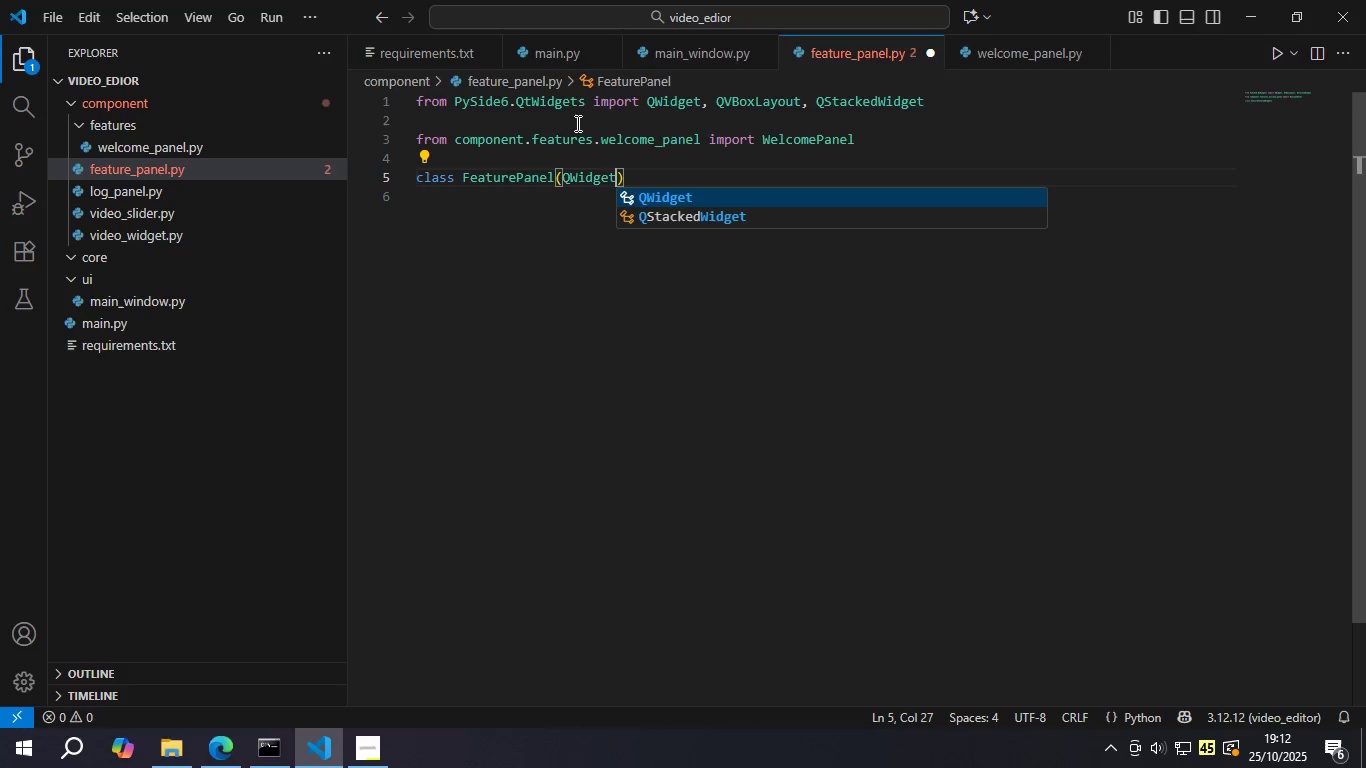 
key(ArrowRight)
 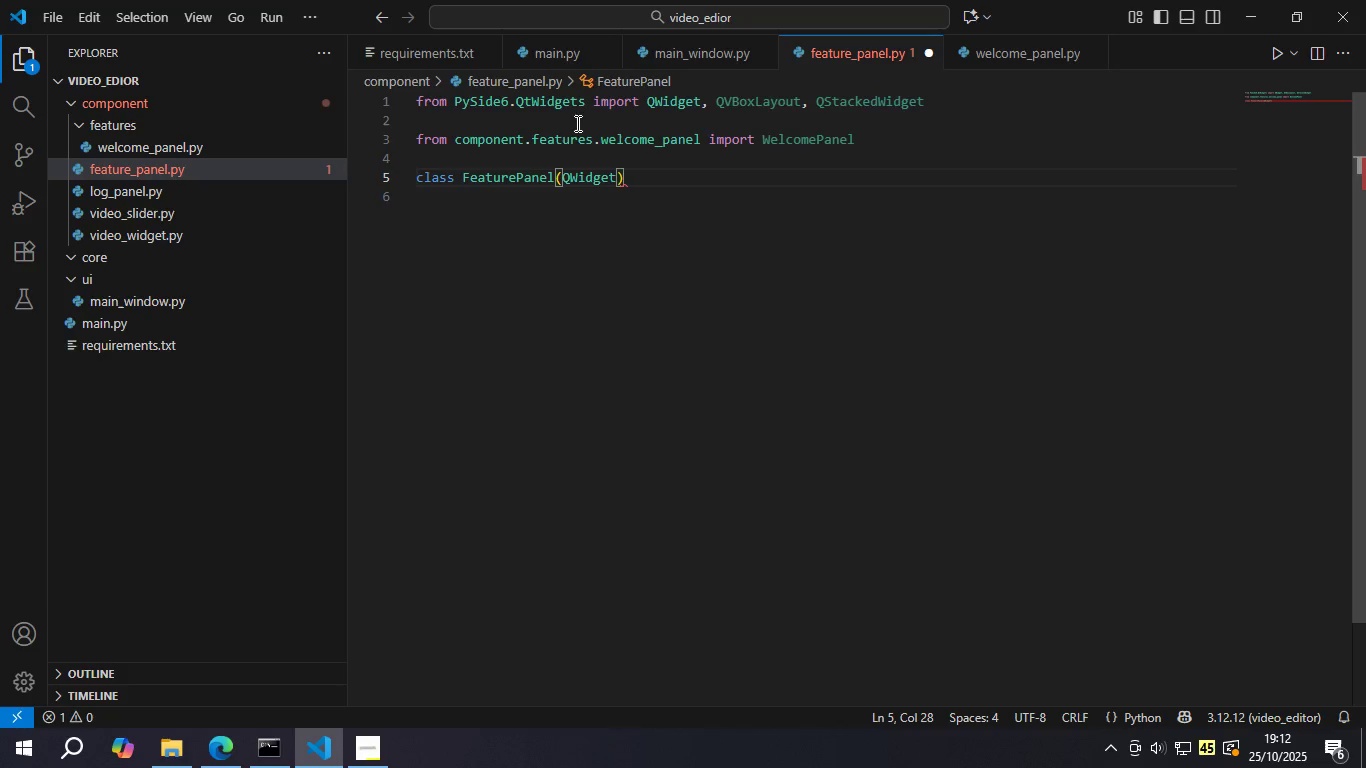 
key(Shift+Semicolon)
 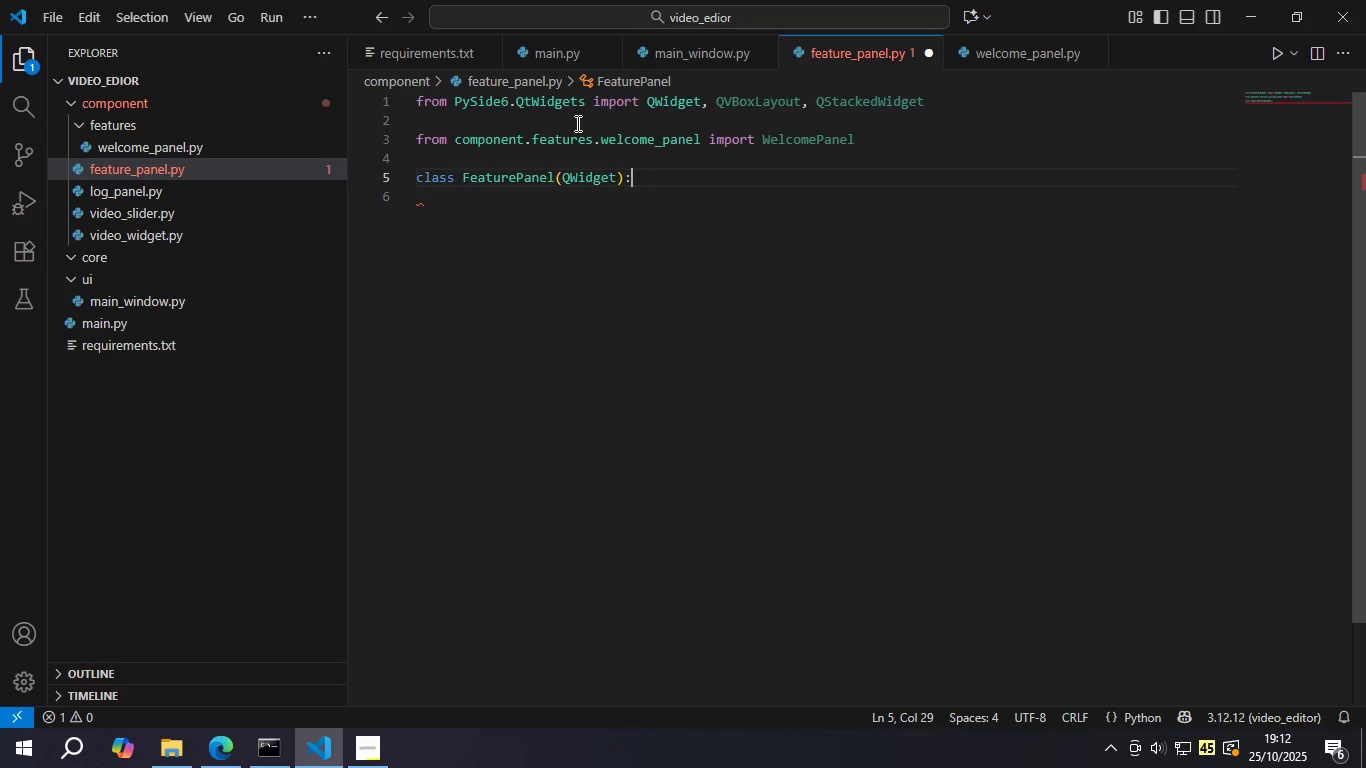 
key(Enter)
 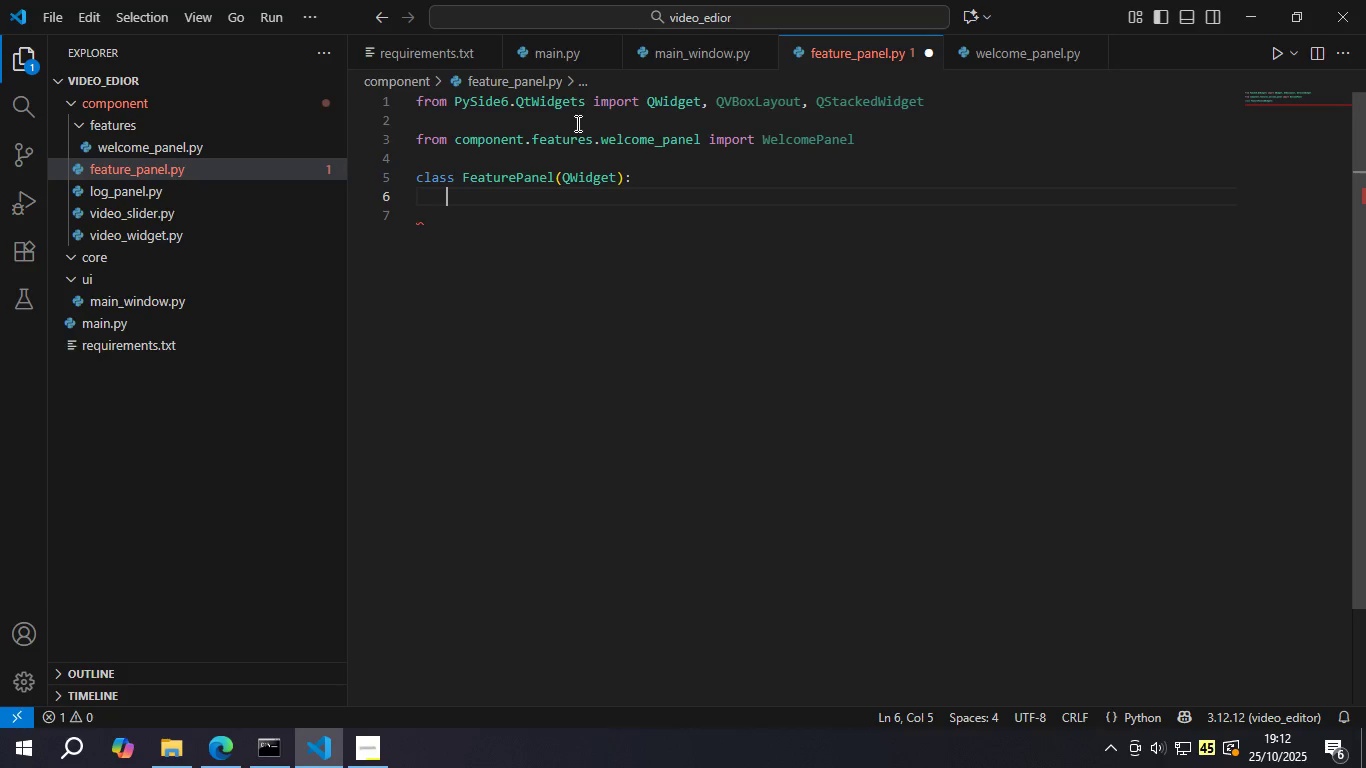 
type(def __init__(self, video_player, logger)
 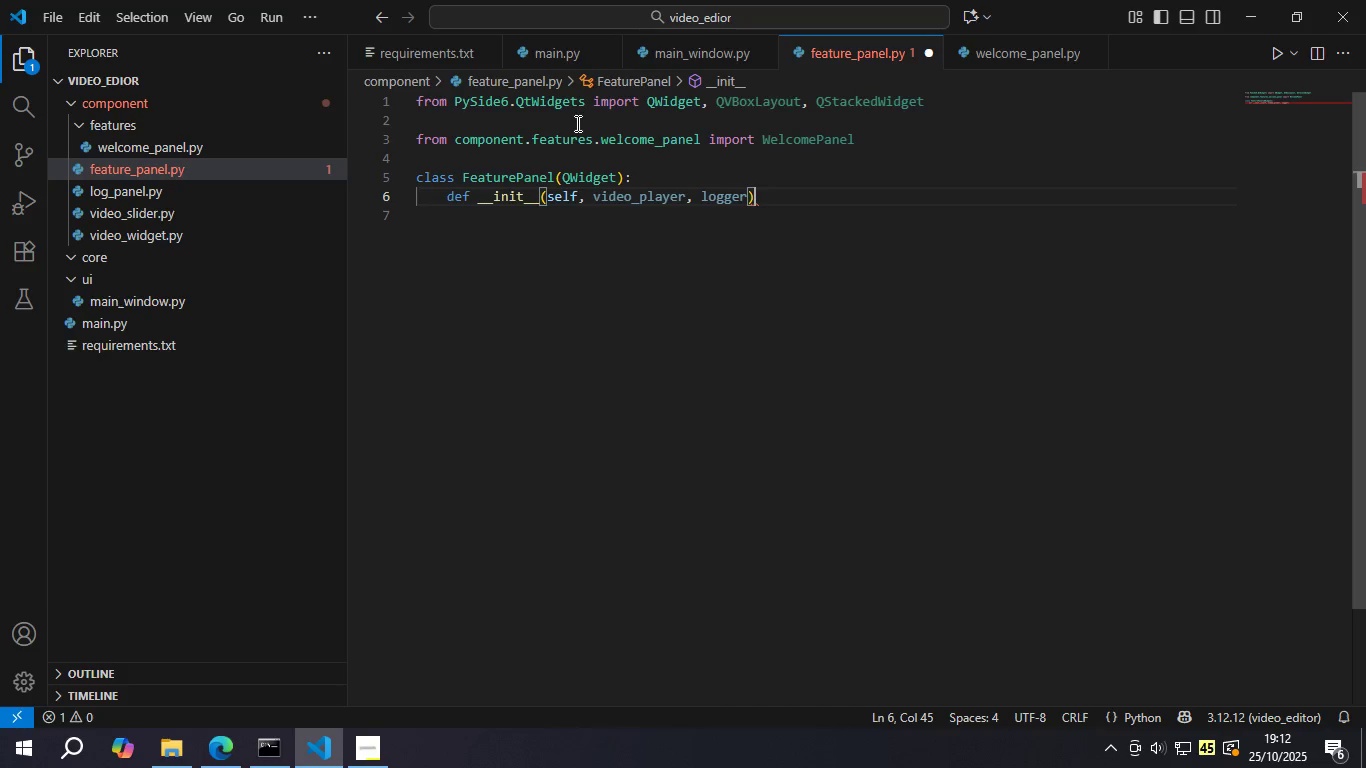 
 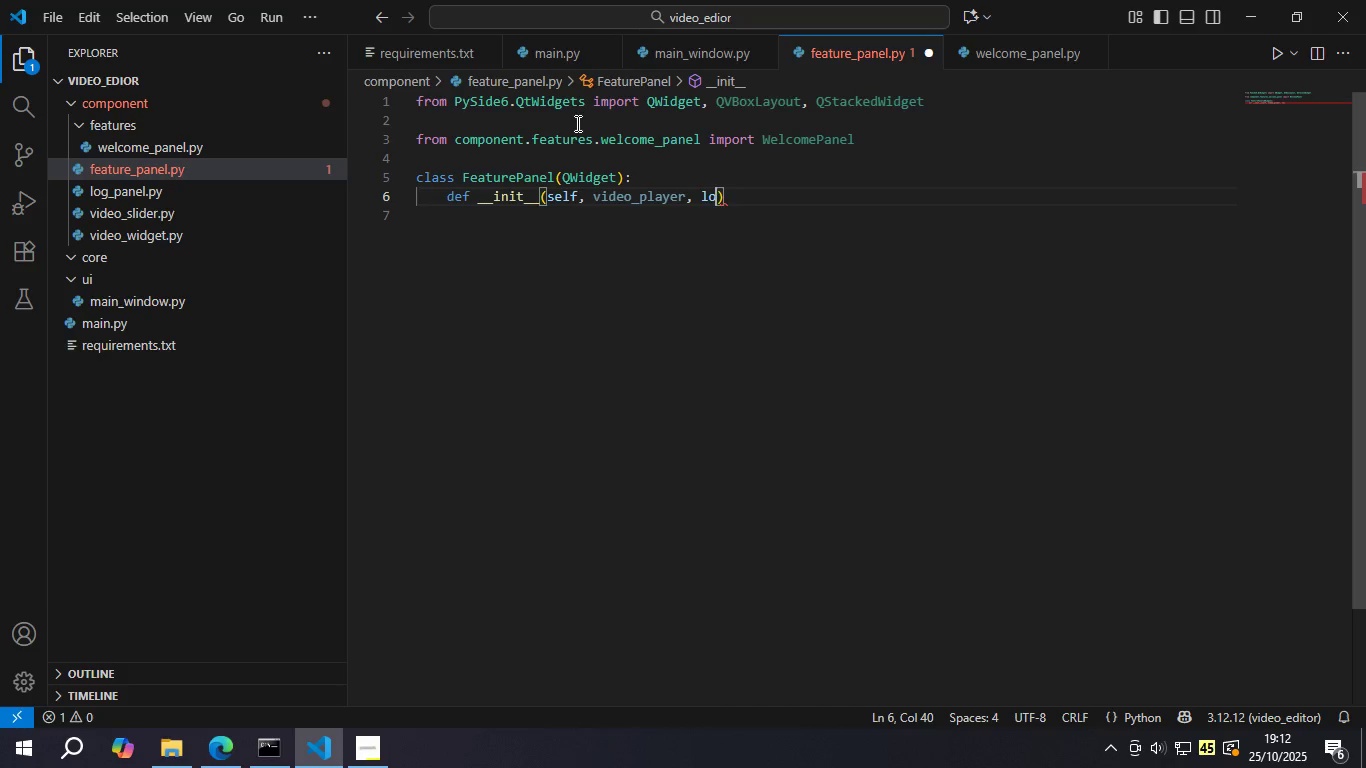 
key(ArrowRight)
 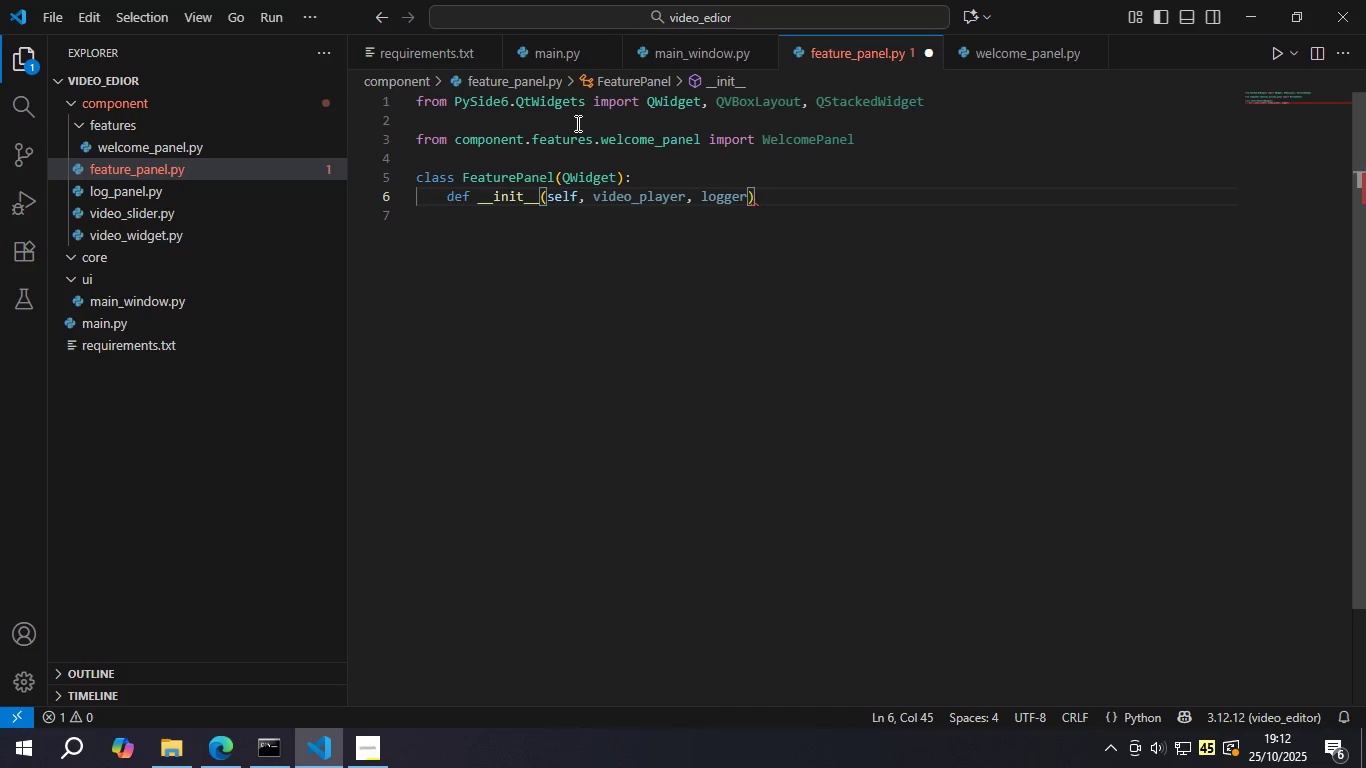 
key(Shift+Semicolon)
 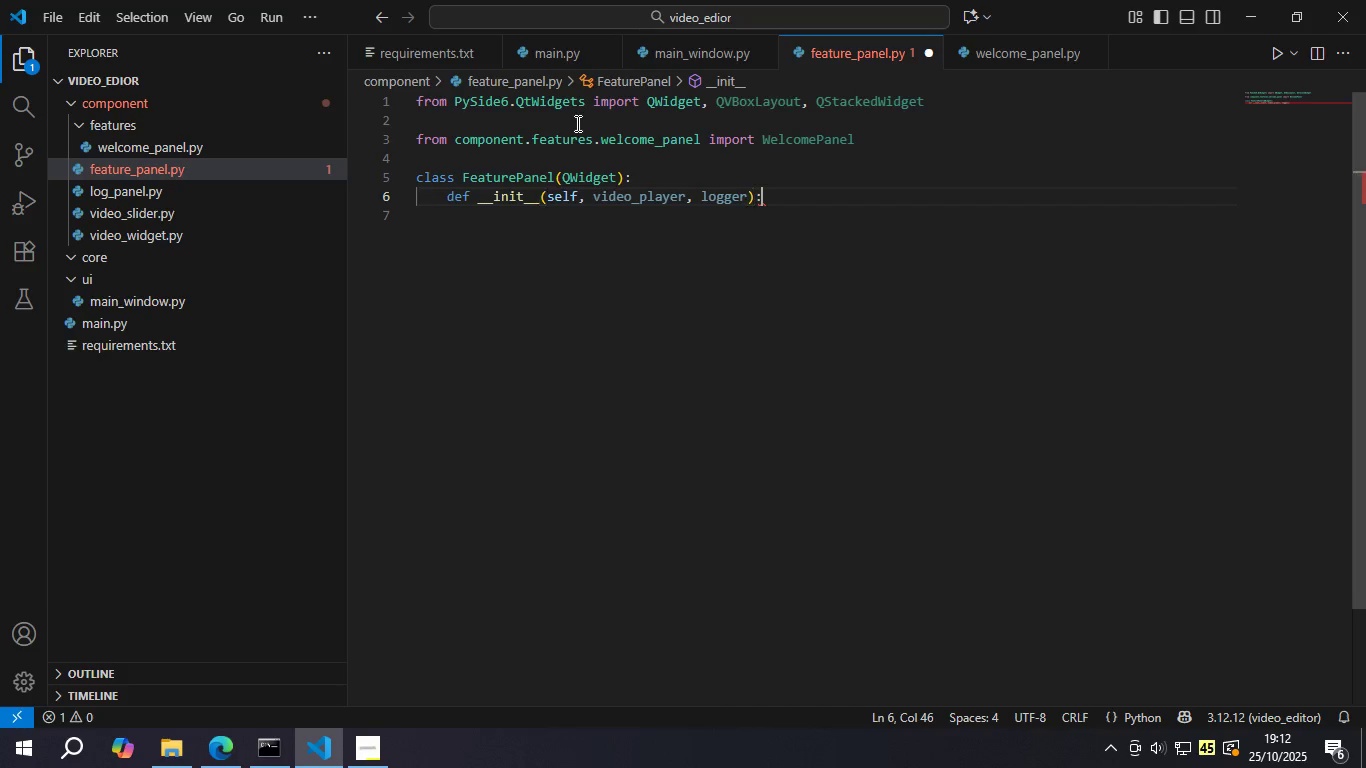 
key(Enter)
 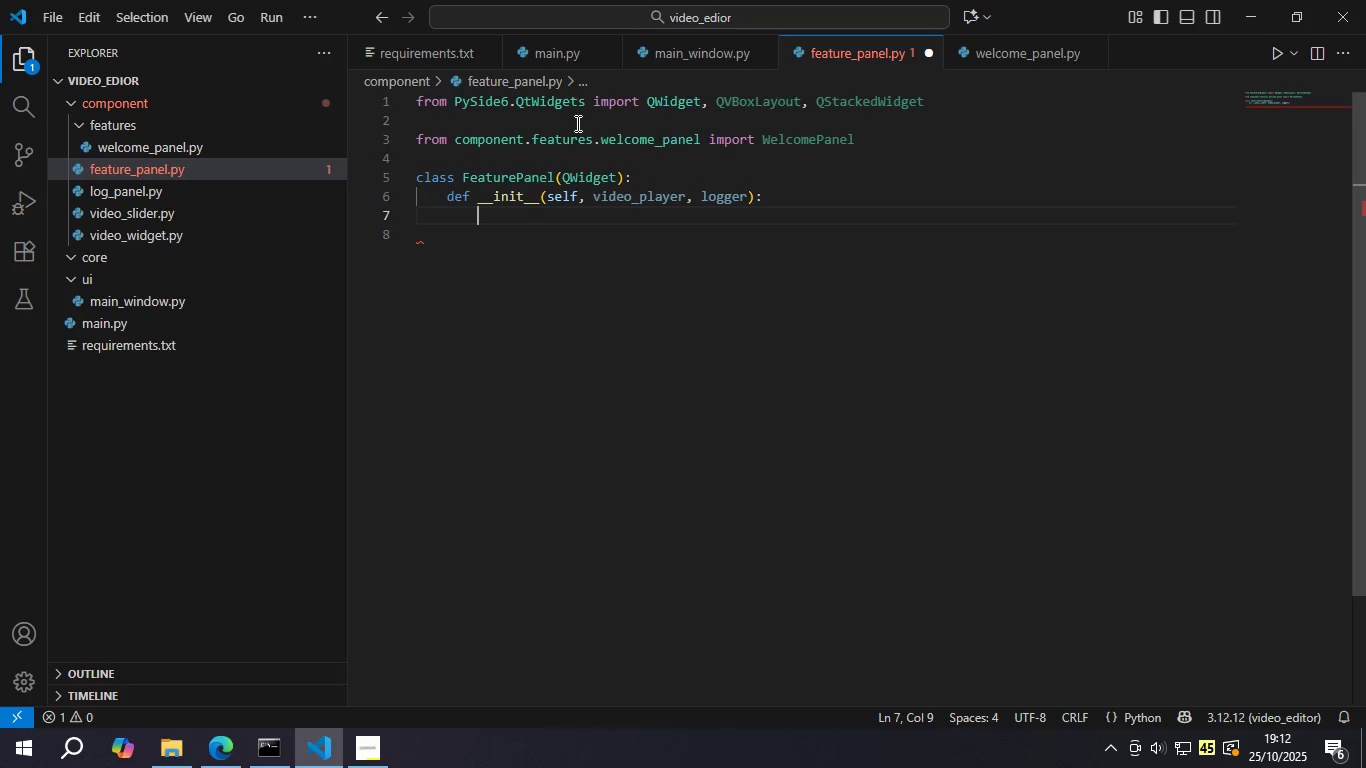 
type(se)
key(Backspace)
key(Backspace)
type(super()
 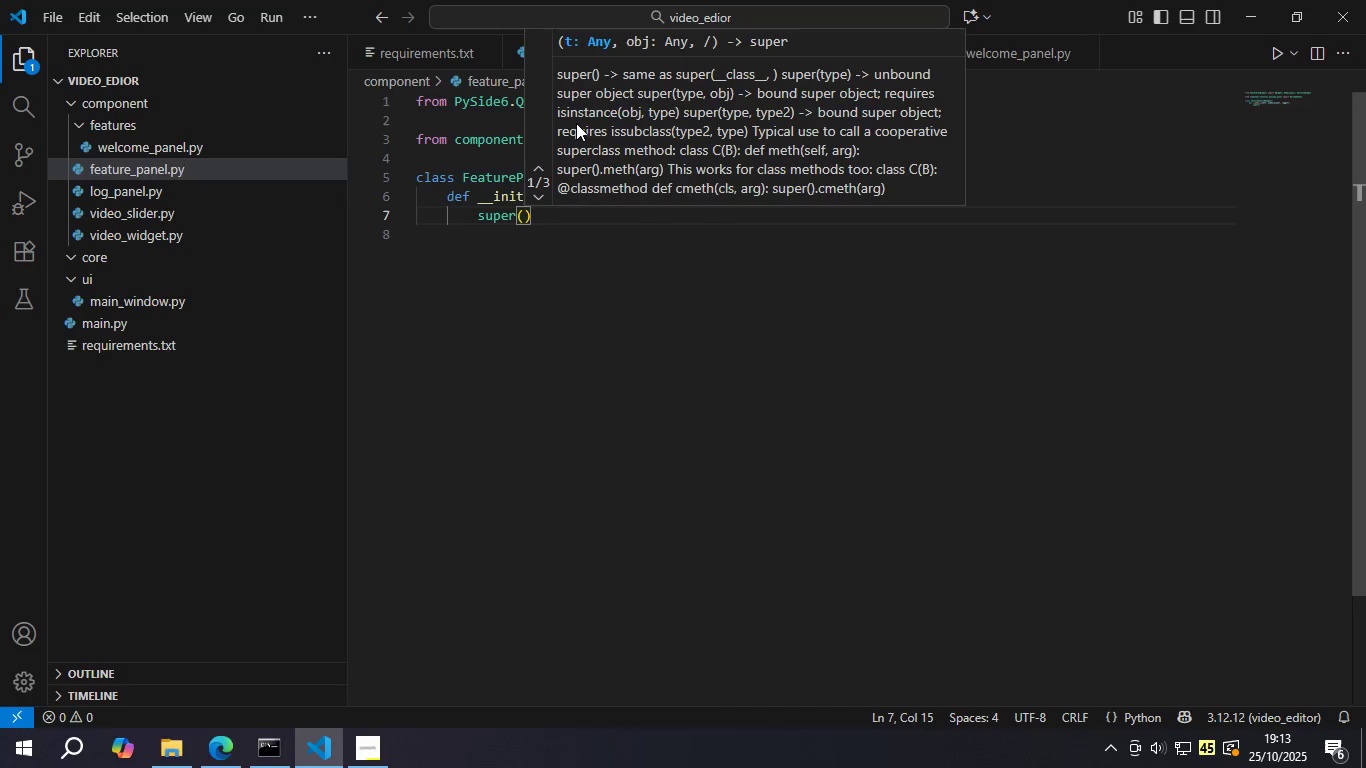 
key(ArrowRight)
 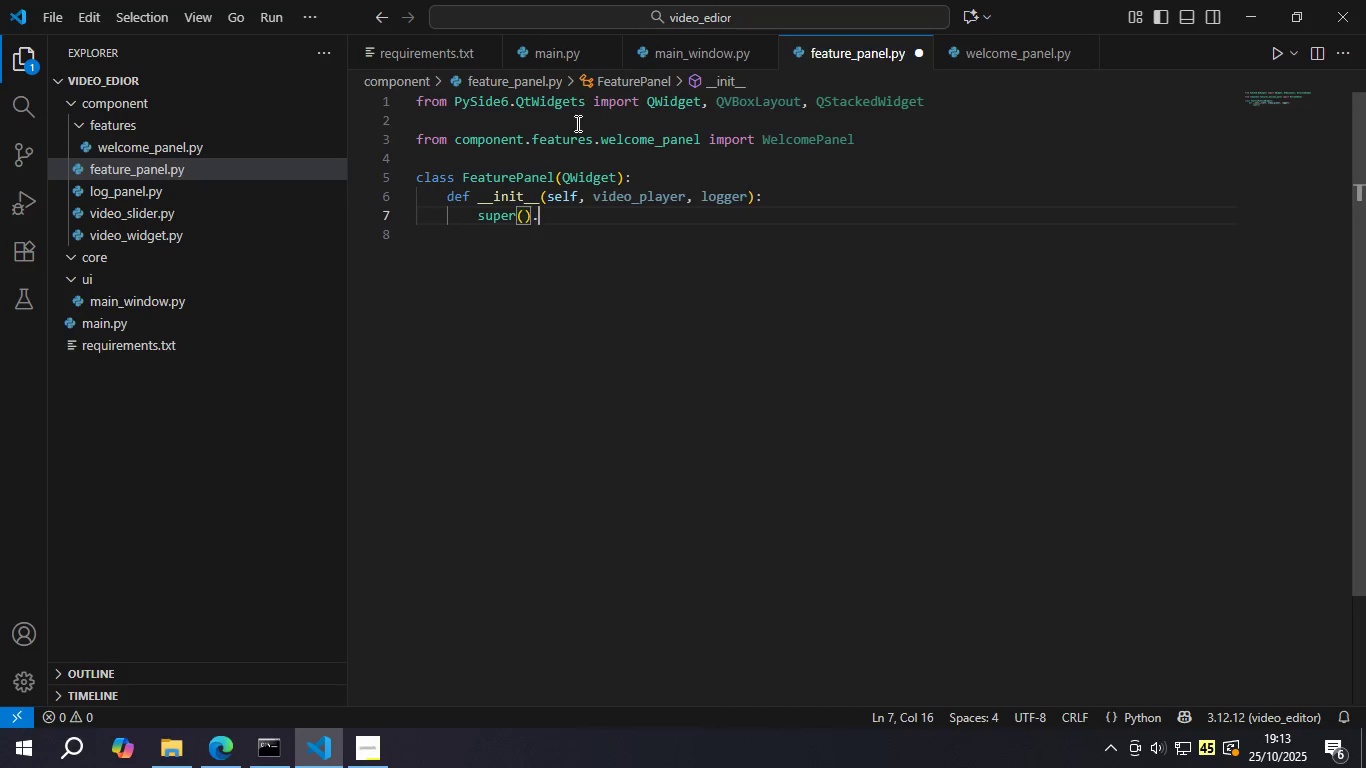 
key(Period)
 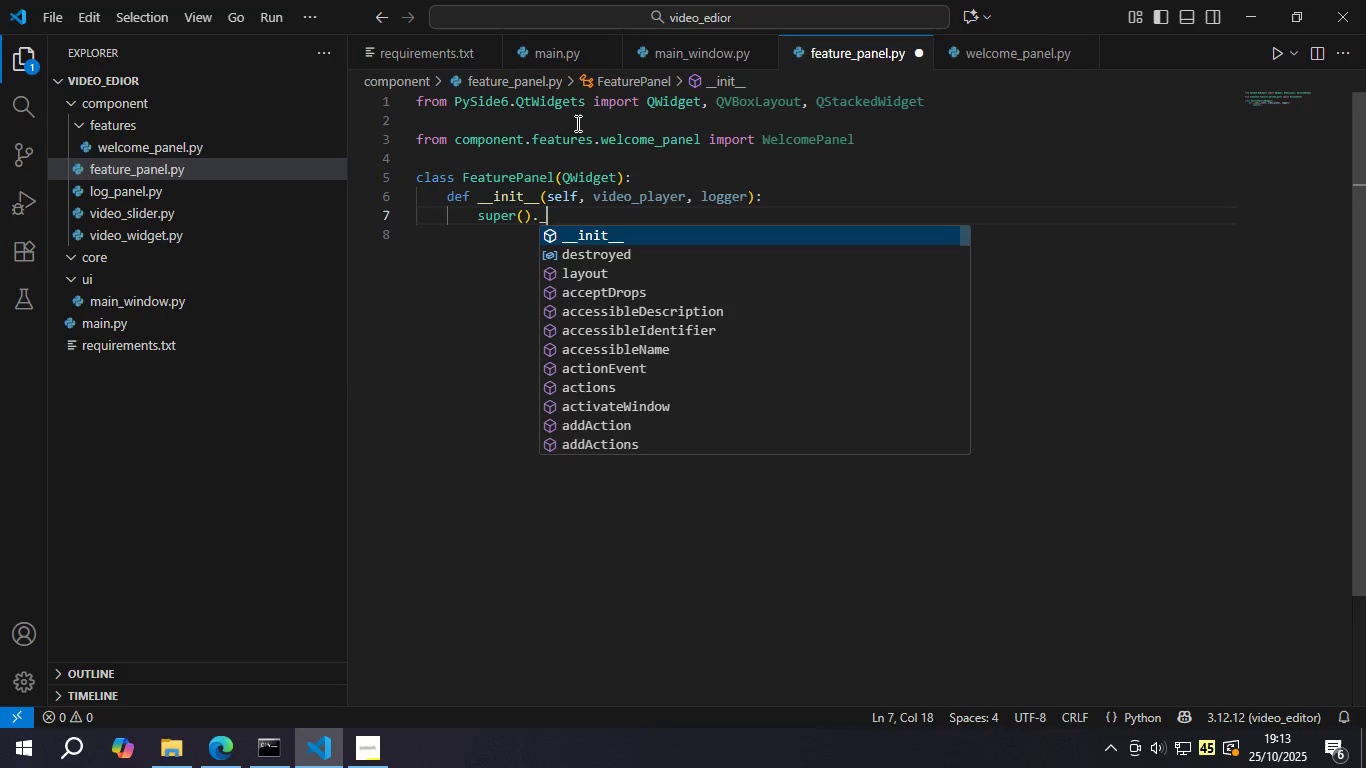 
key(Shift+Minus)
 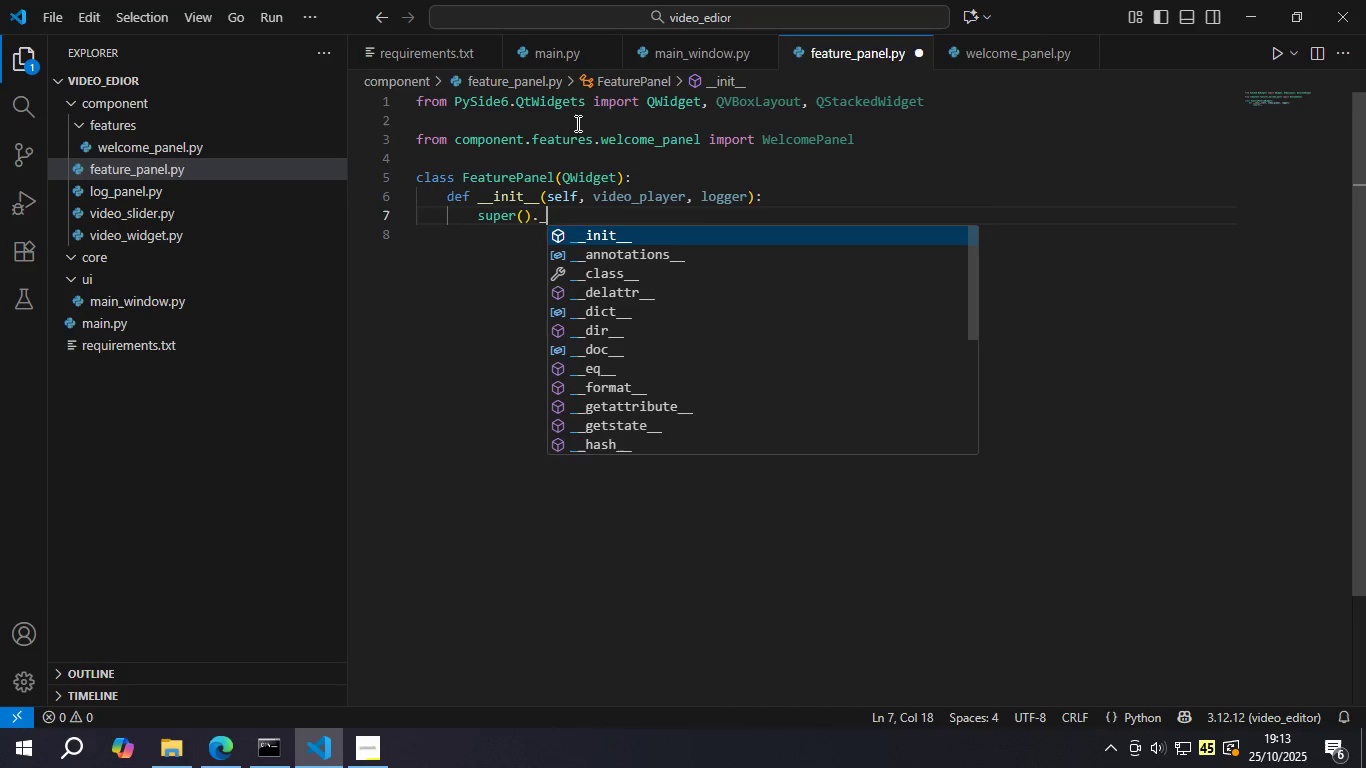 
key(Shift+Minus)
 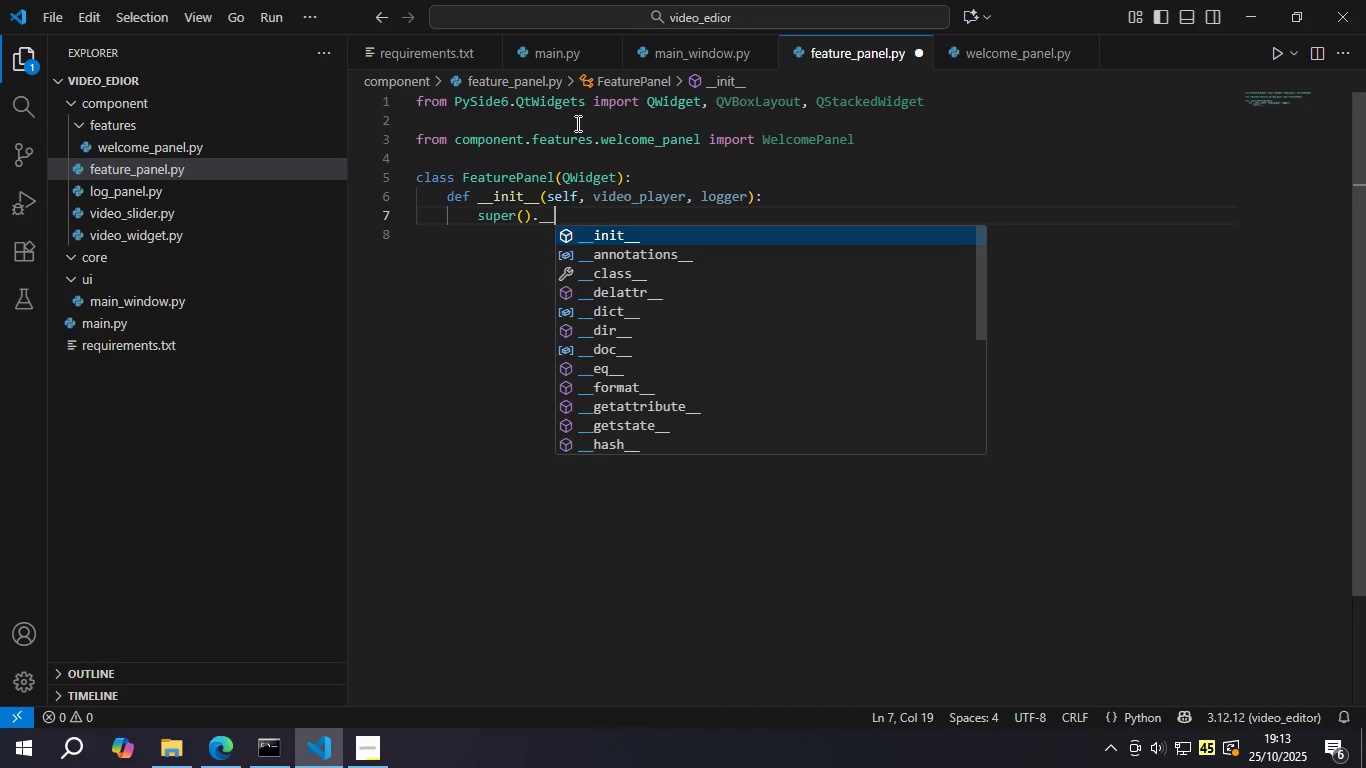 
key(Enter)
 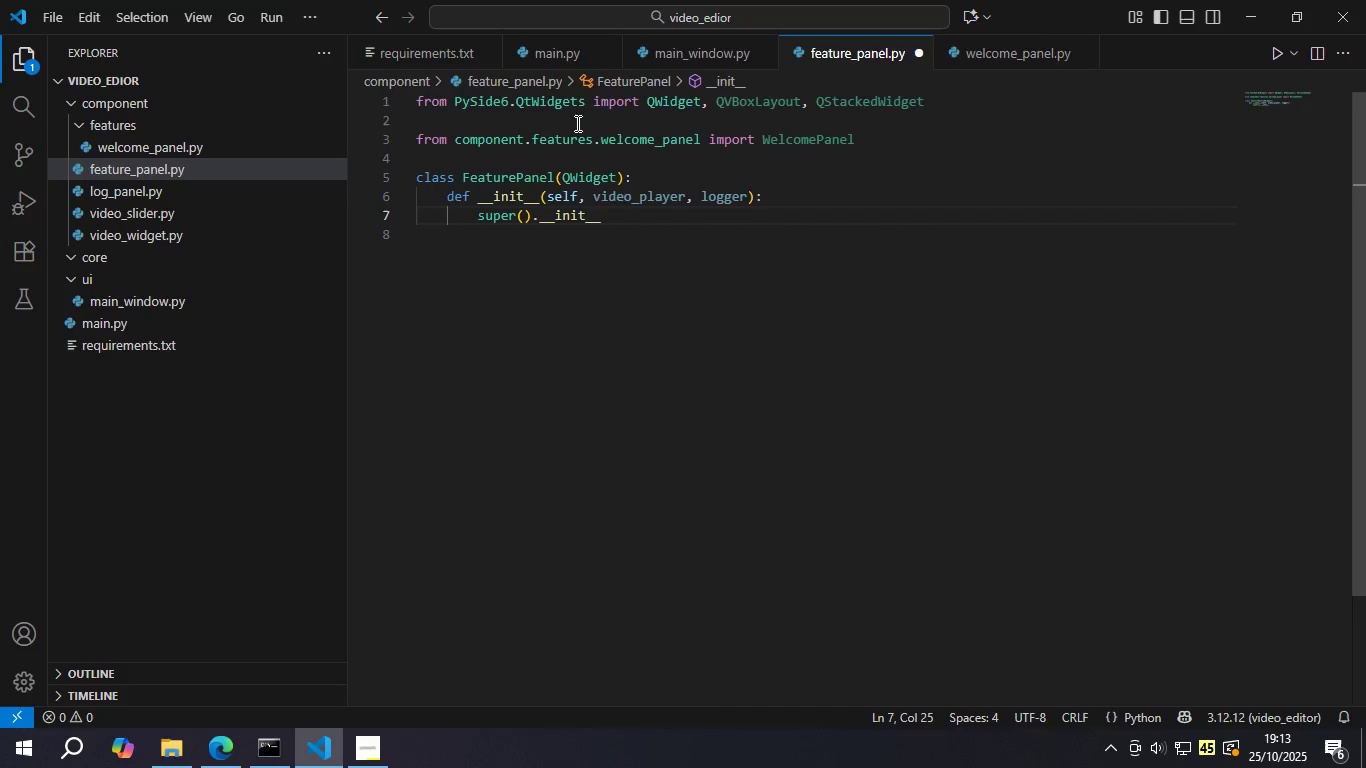 
key(Shift+9)
 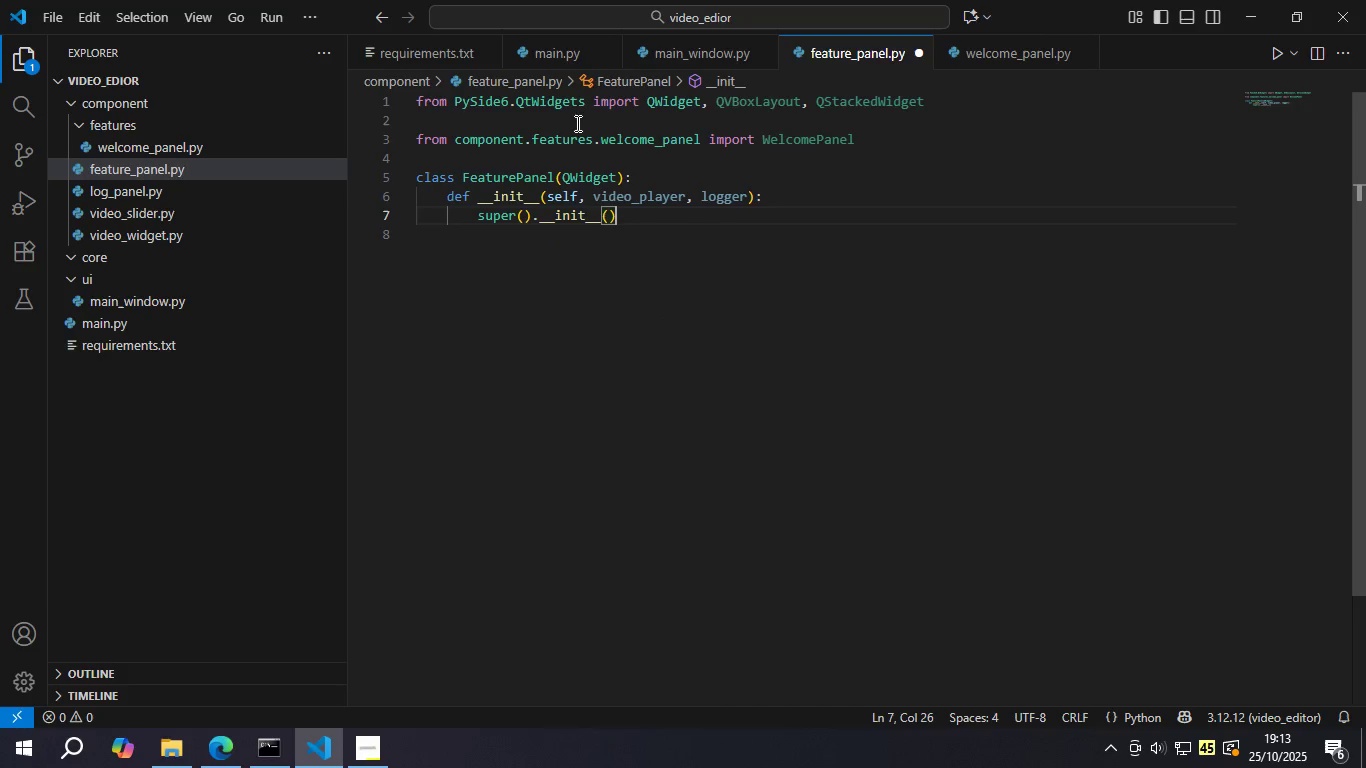 
key(ArrowRight)
 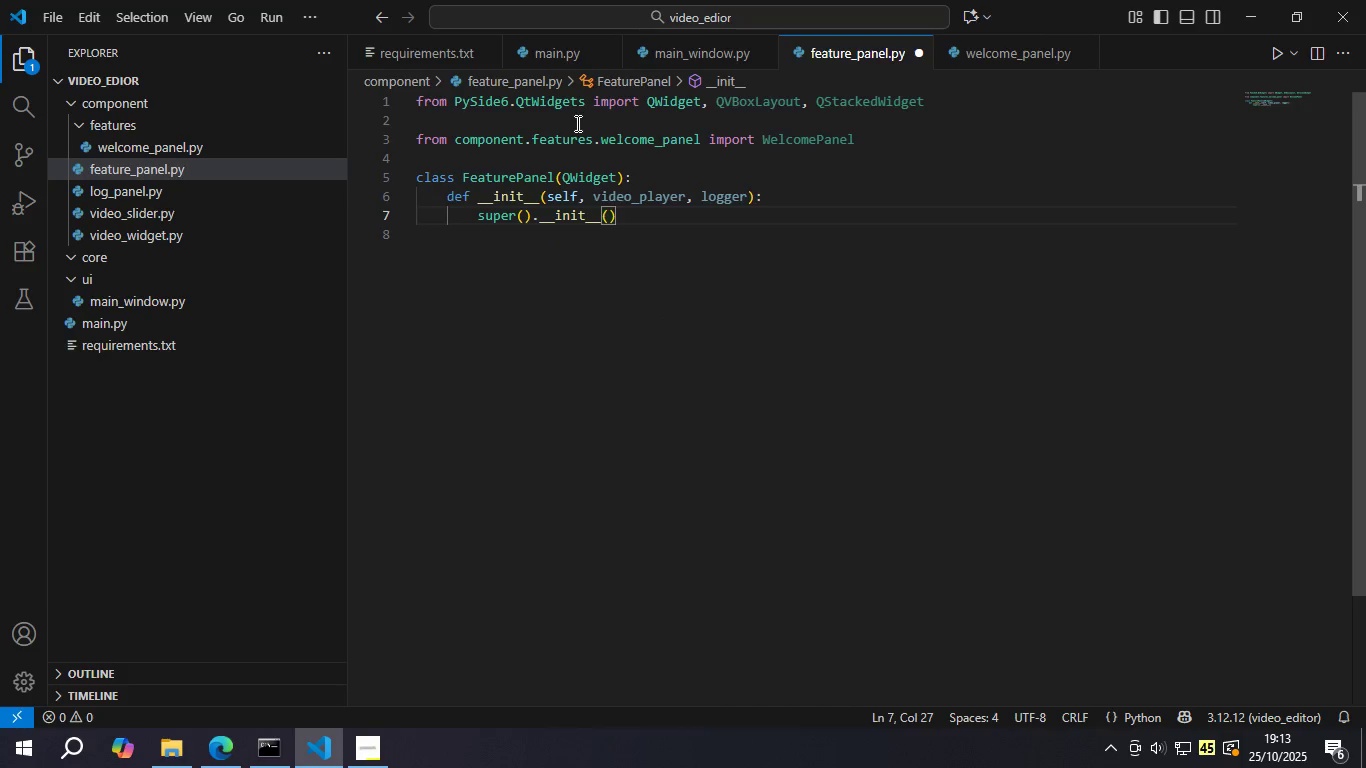 
key(Enter)
 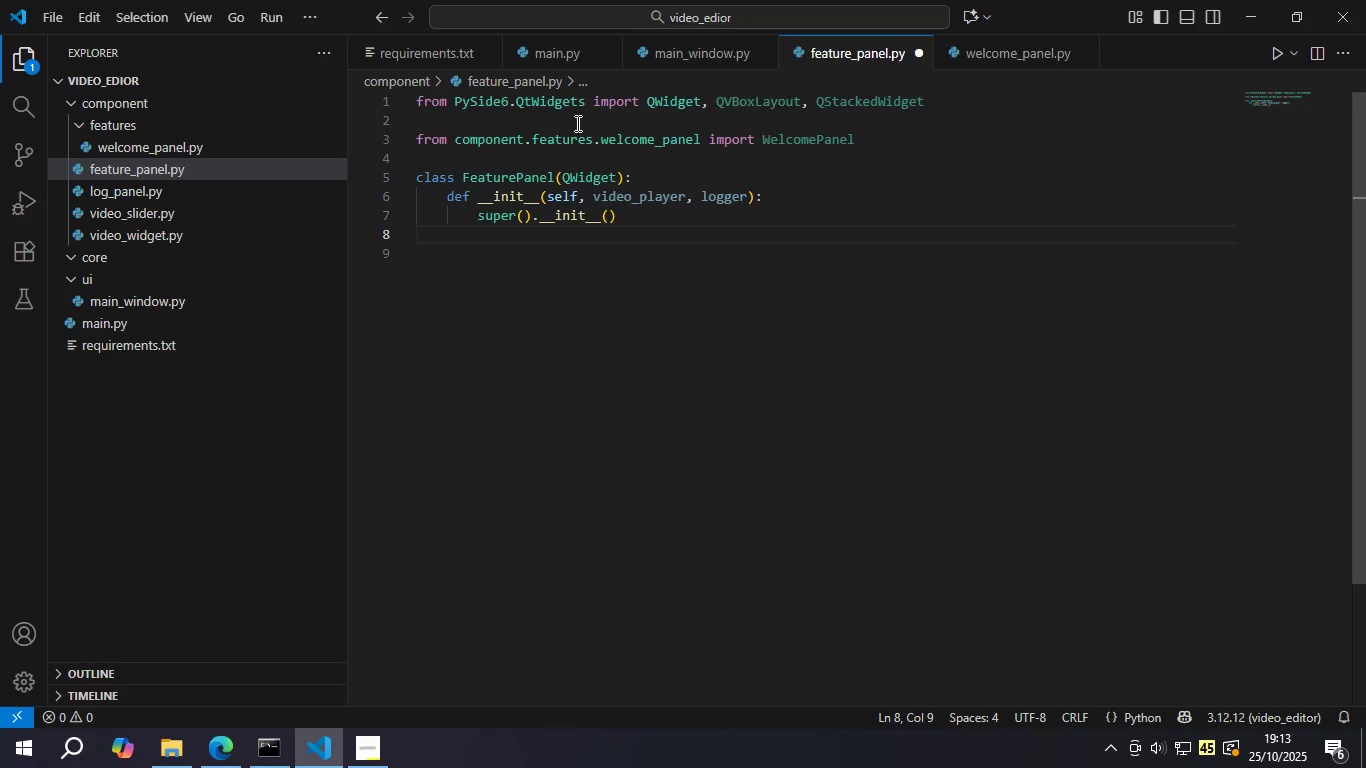 
type(self.vife)
key(Backspace)
key(Backspace)
type(deo_player = video)
 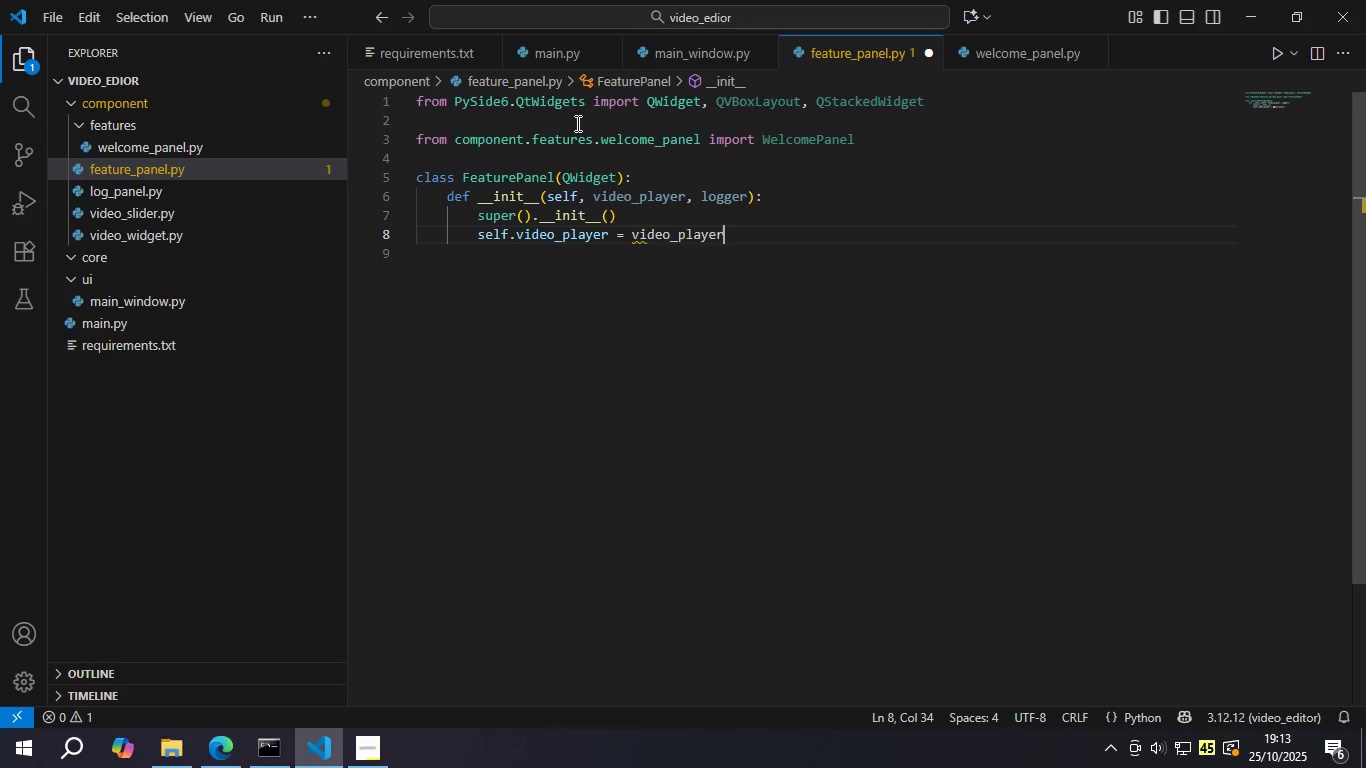 
key(Enter)
 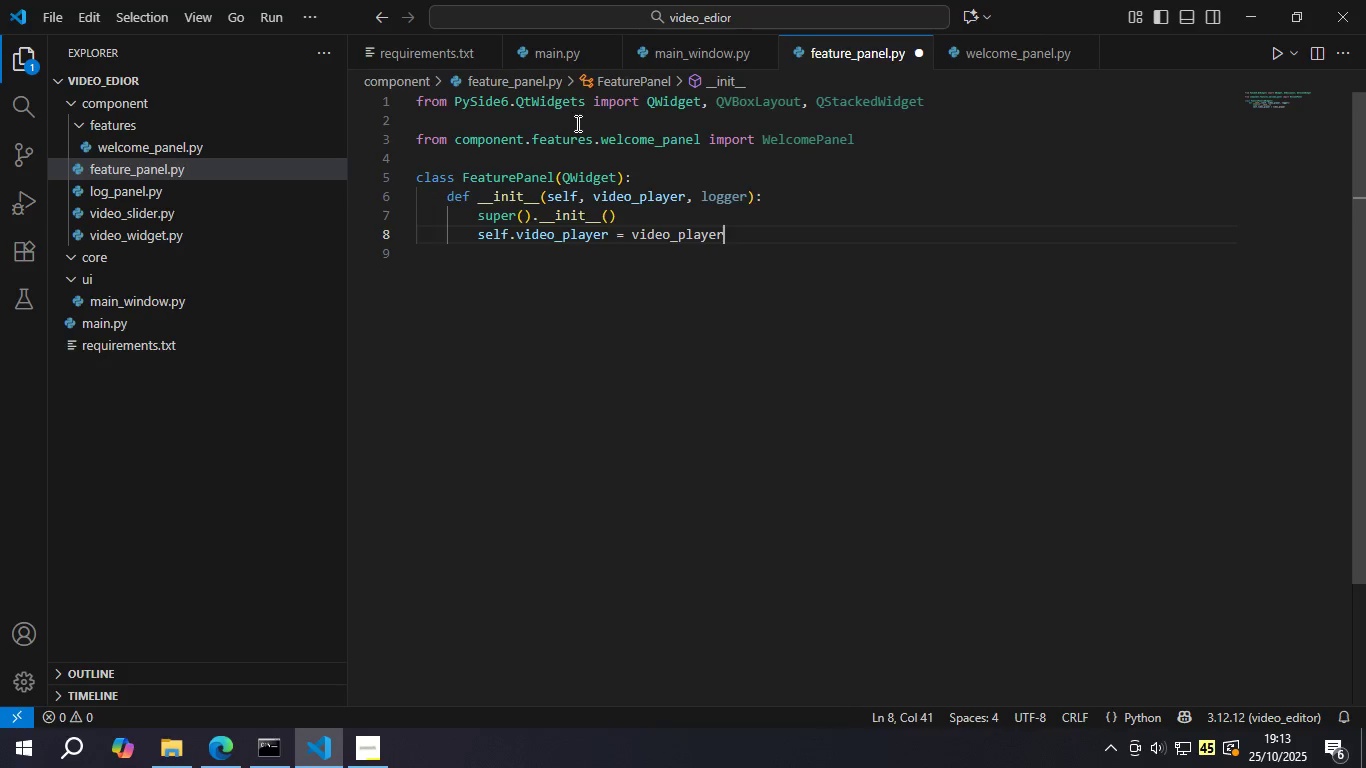 
key(Enter)
 